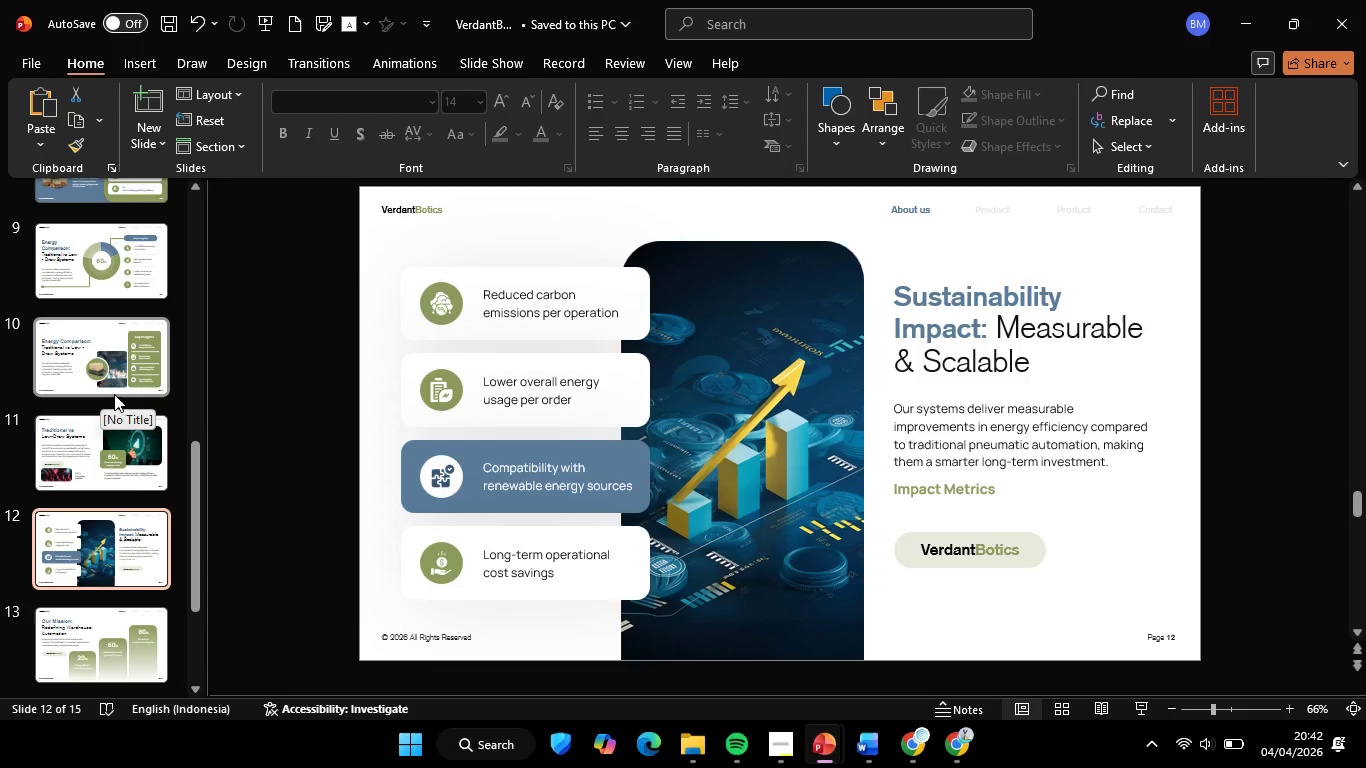 
scroll: coordinate [114, 394], scroll_direction: up, amount: 1.0
 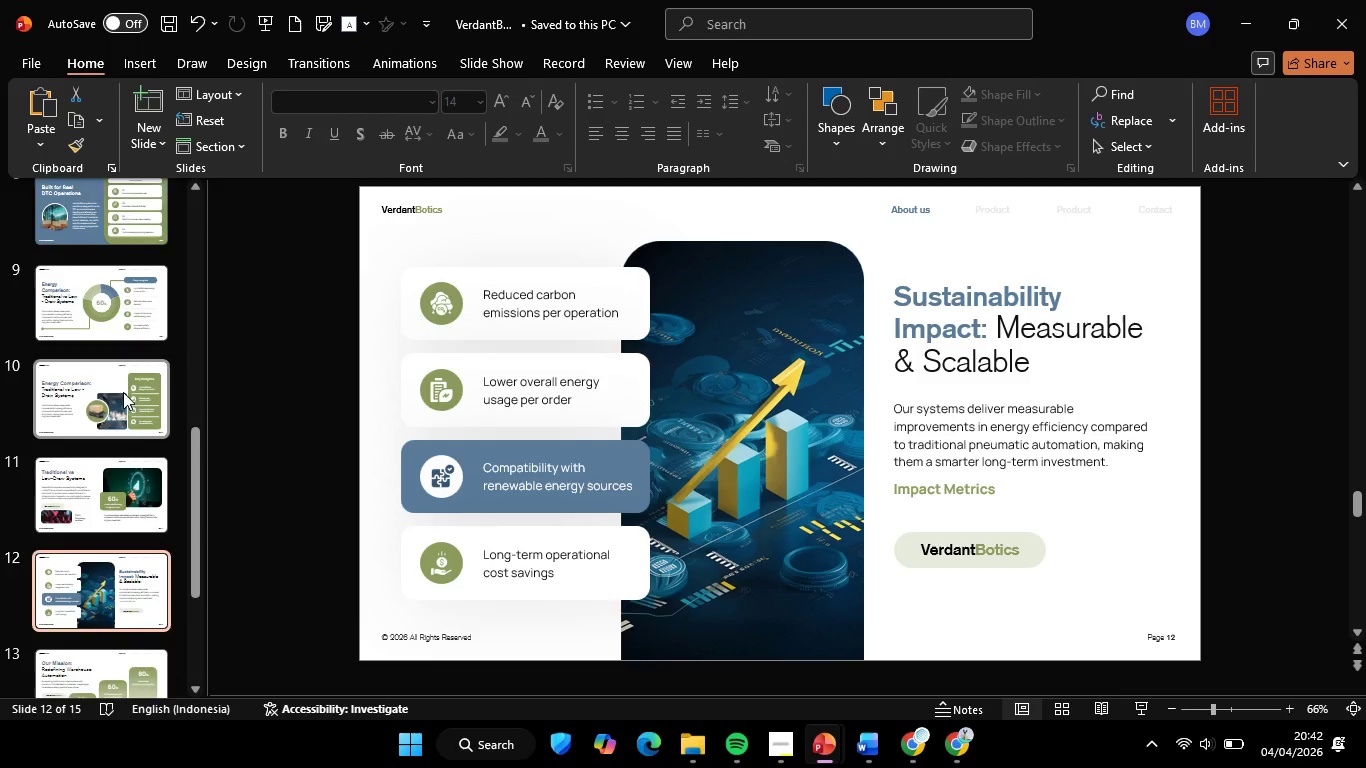 
scroll: coordinate [136, 458], scroll_direction: down, amount: 8.0
 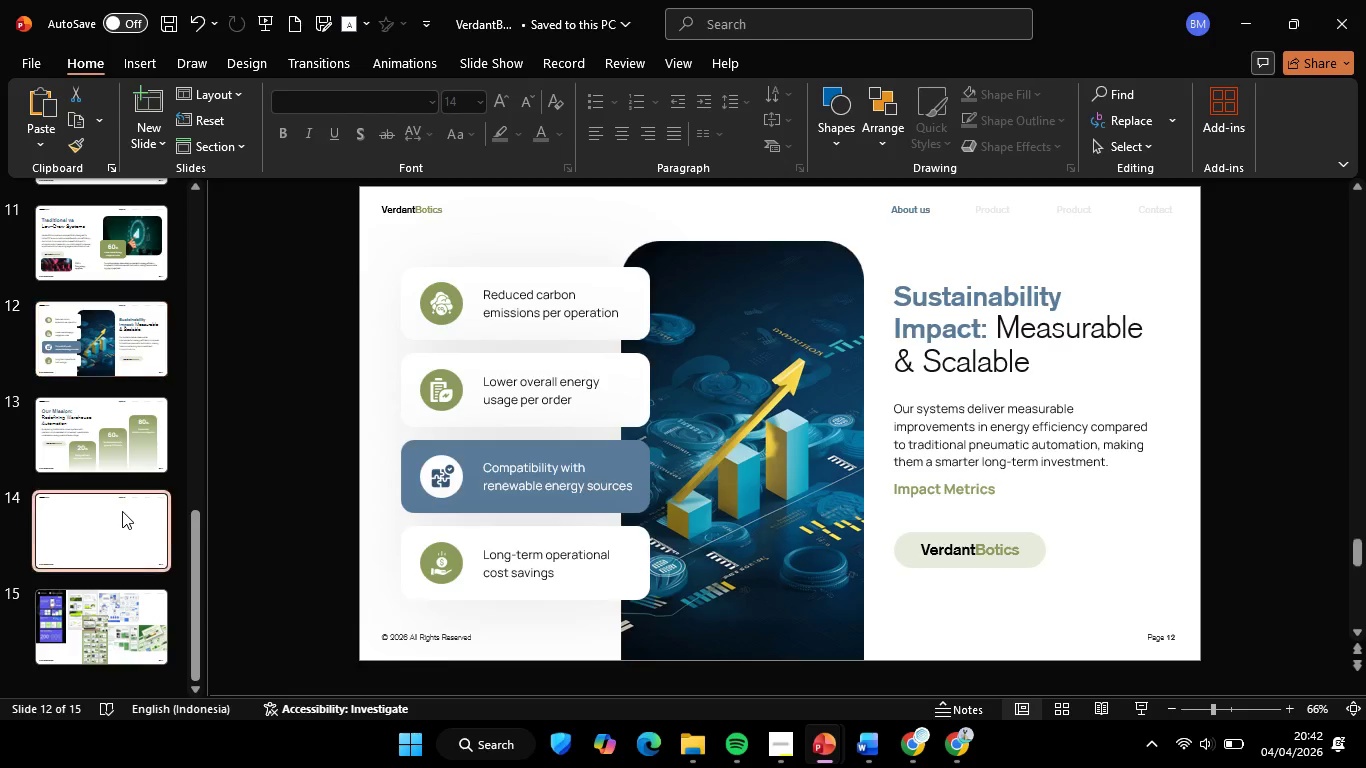 
double_click([107, 452])
 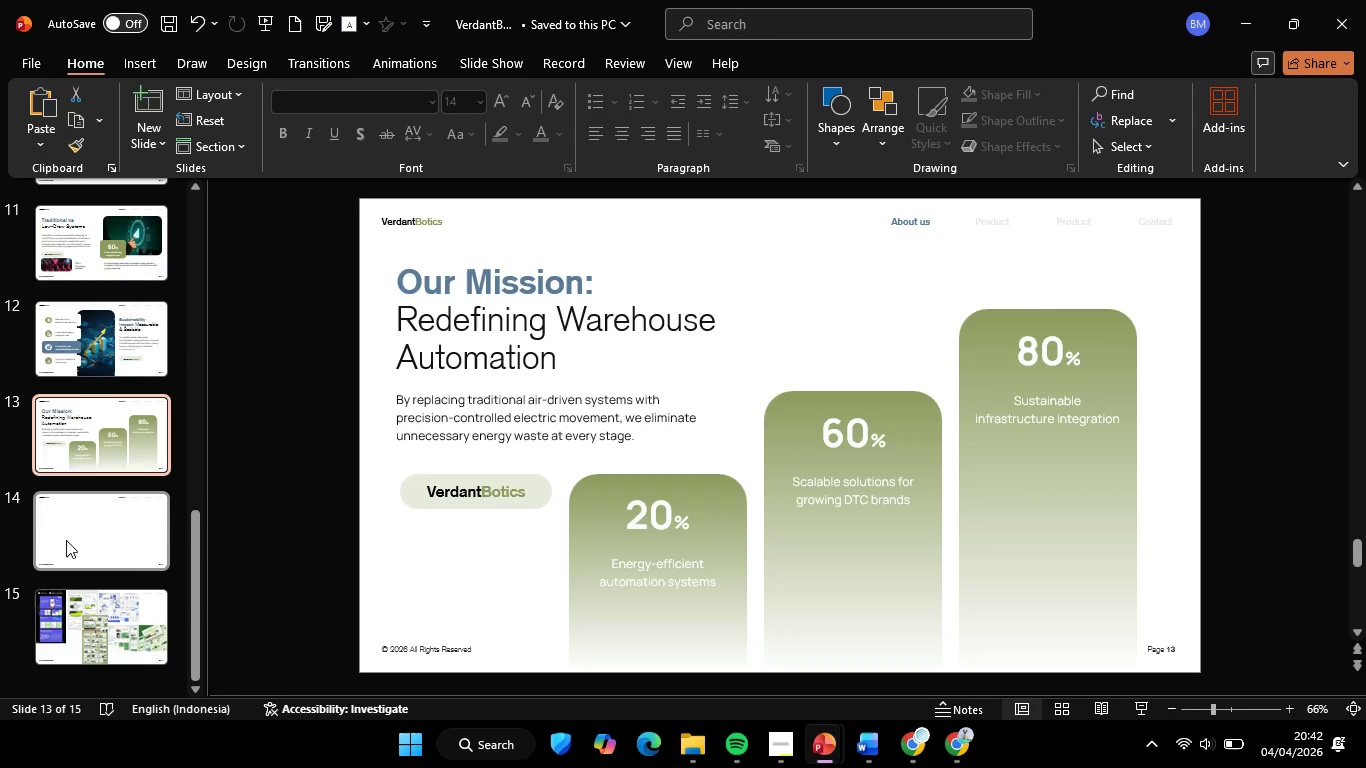 
left_click([66, 540])
 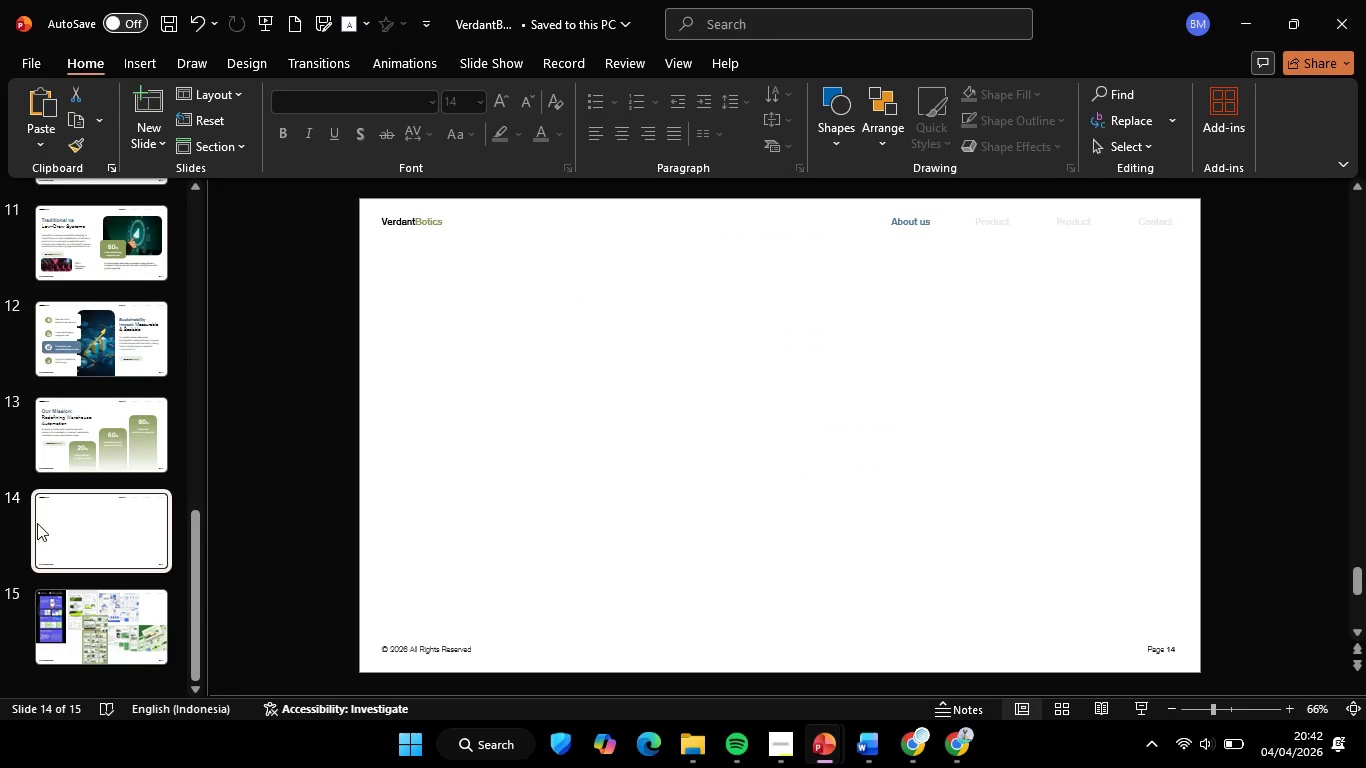 
left_click([106, 438])
 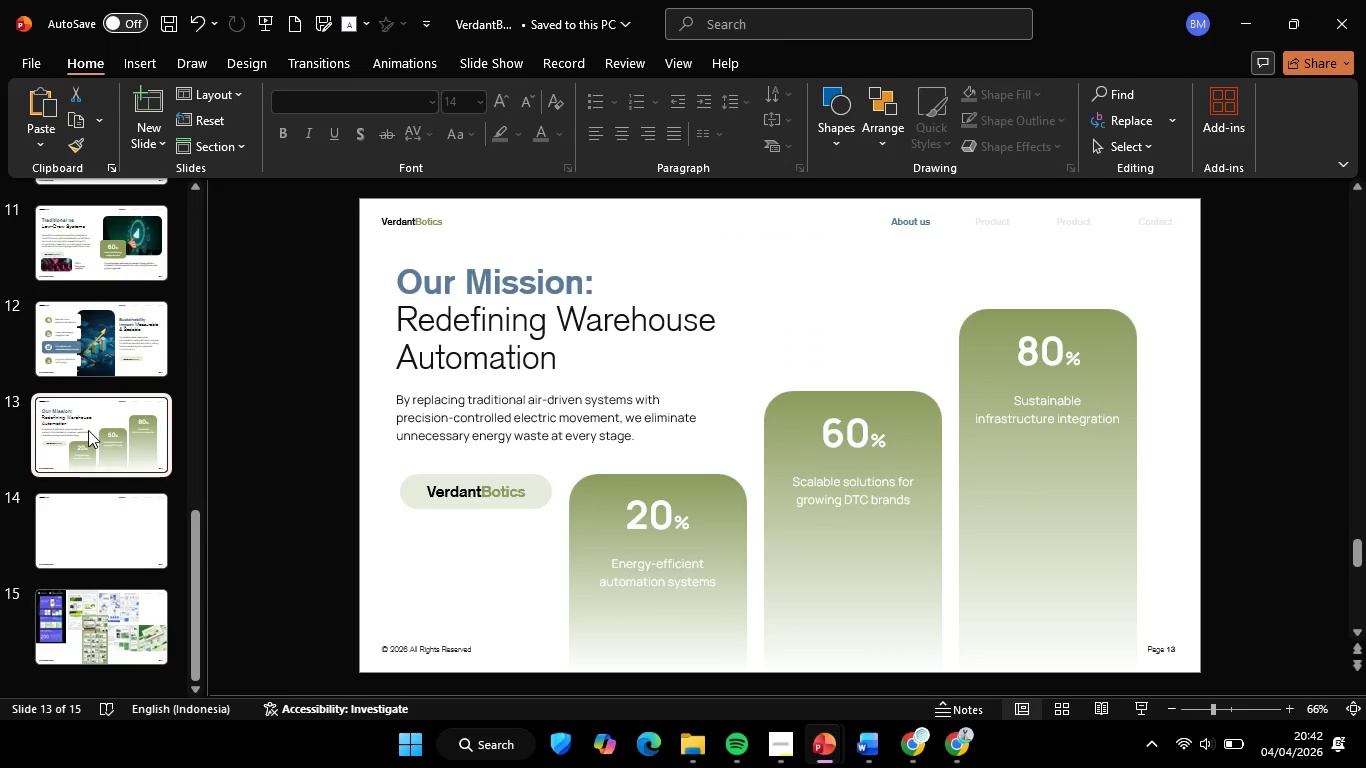 
scroll: coordinate [88, 430], scroll_direction: up, amount: 2.0
 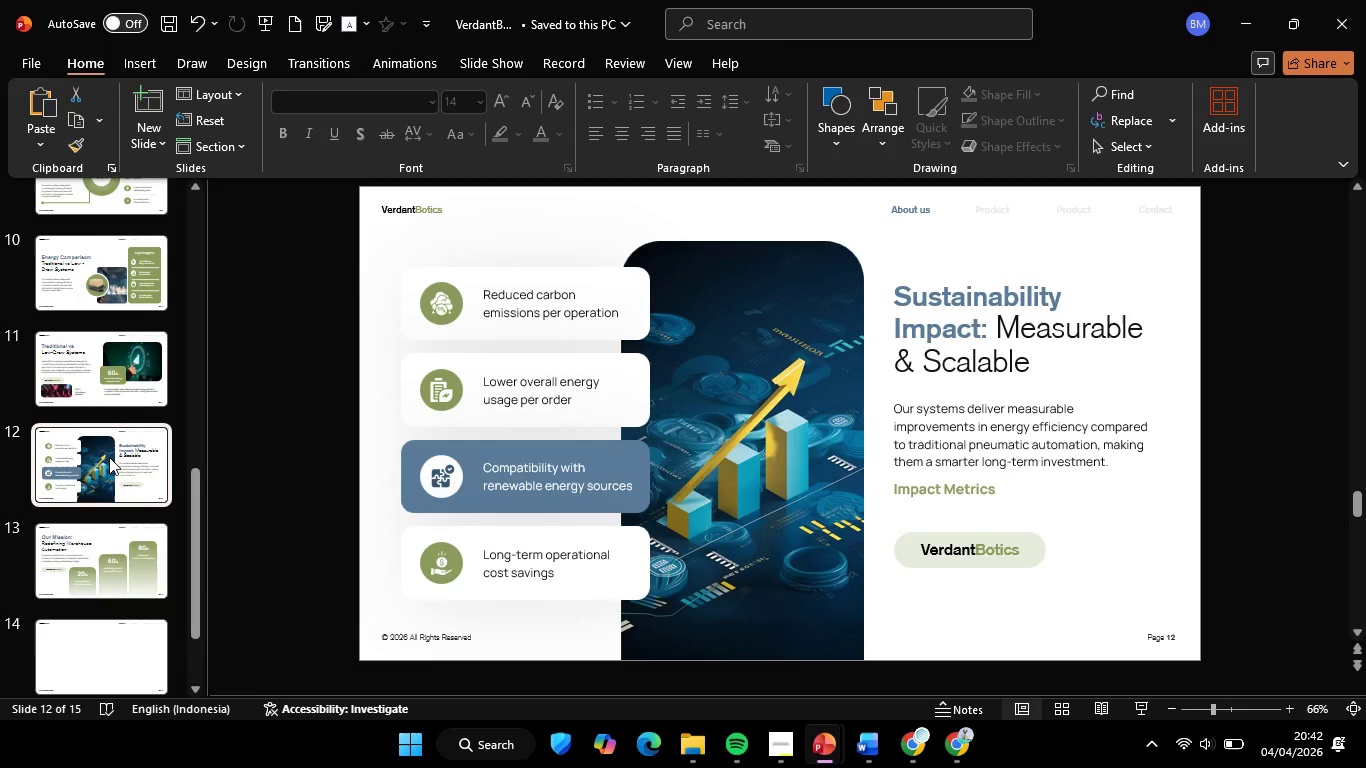 
wait(5.88)
 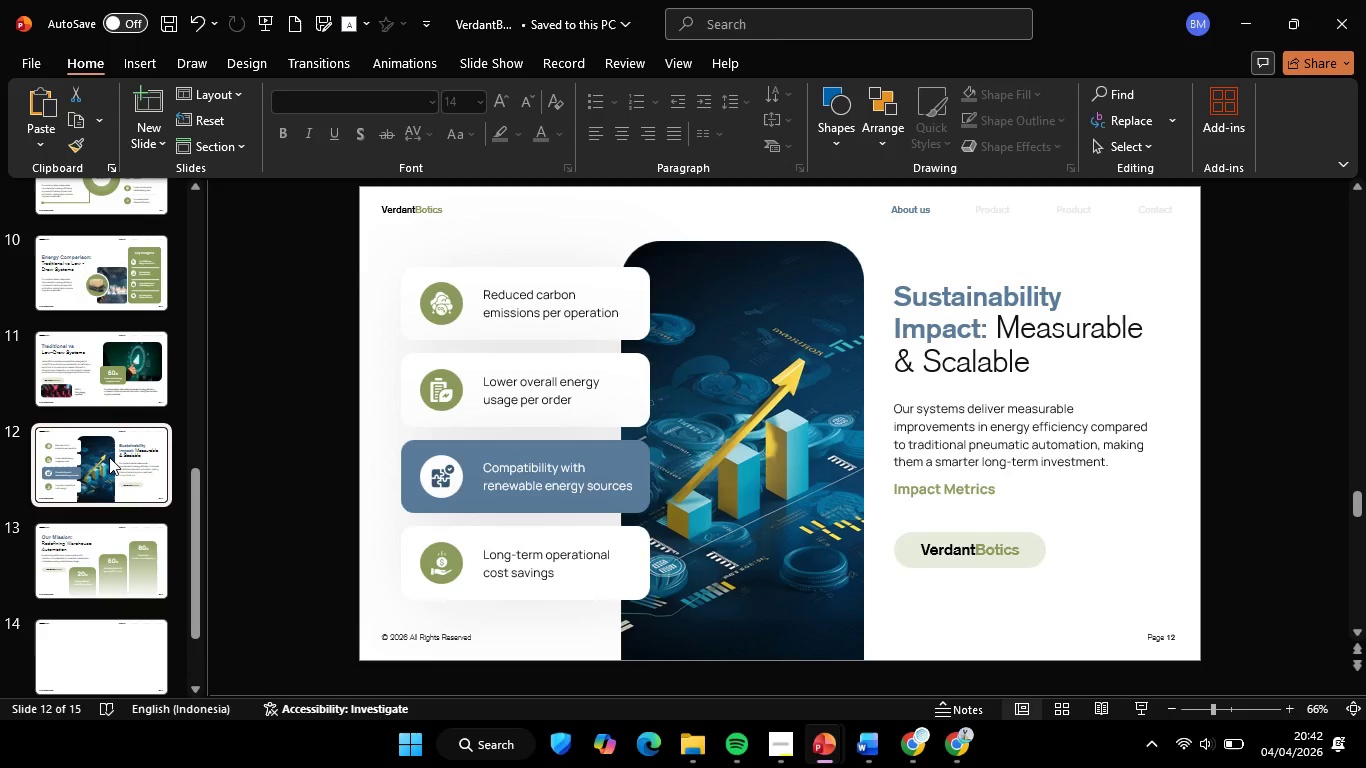 
left_click([99, 559])
 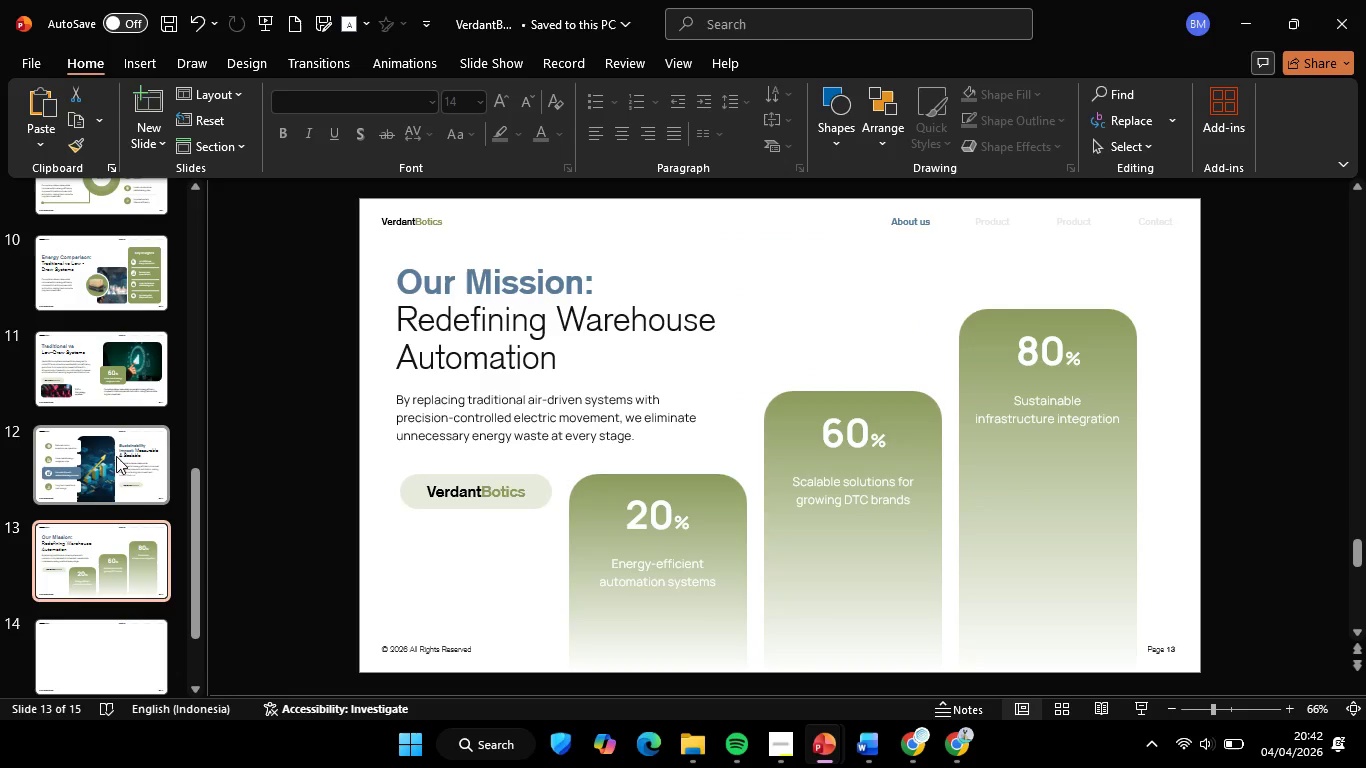 
left_click([112, 452])
 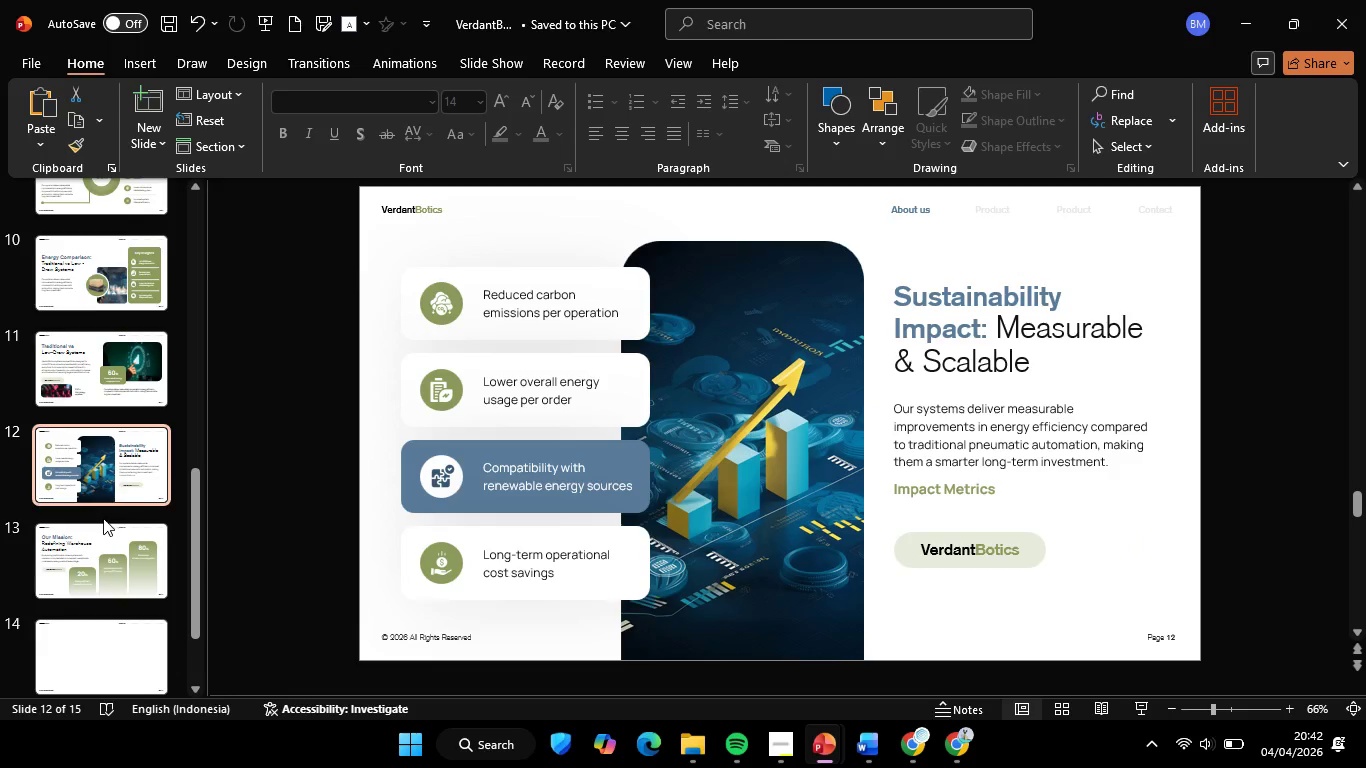 
scroll: coordinate [103, 518], scroll_direction: up, amount: 4.0
 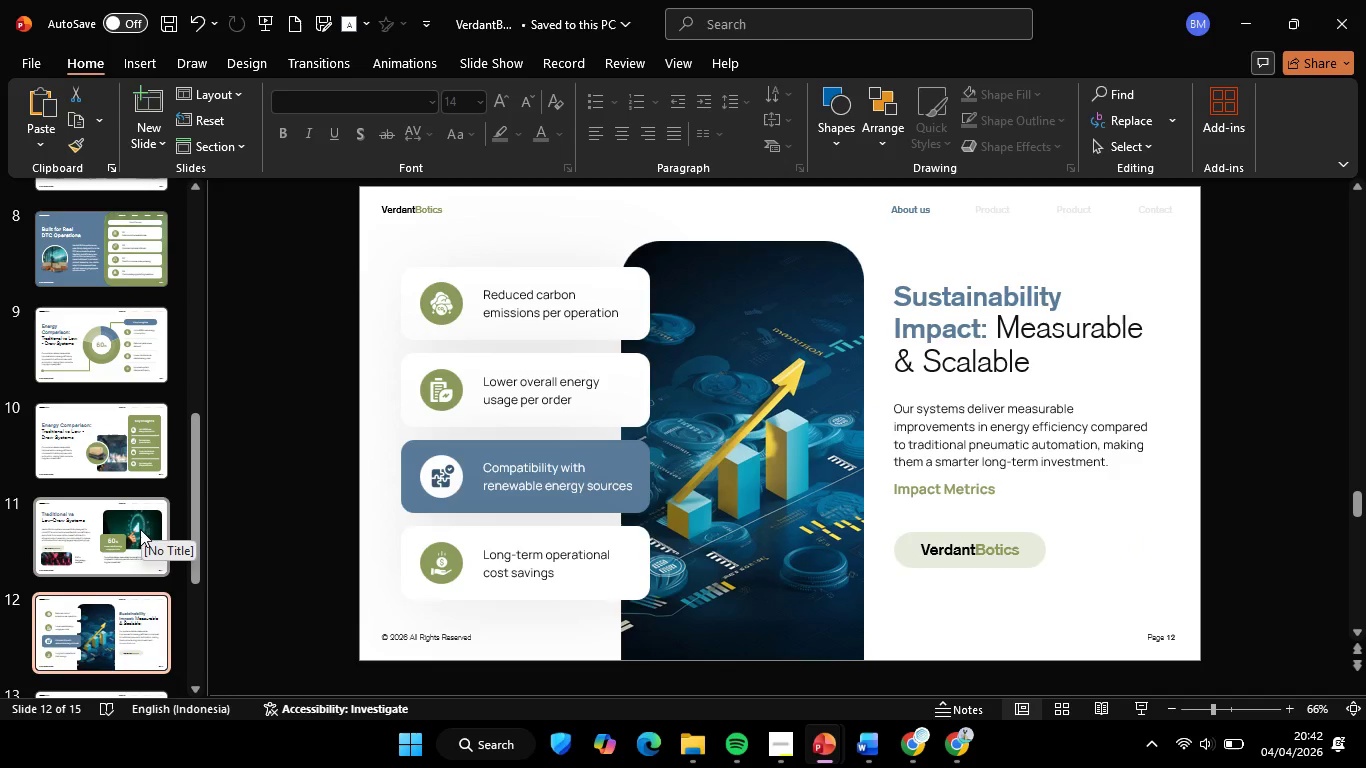 
left_click([139, 531])
 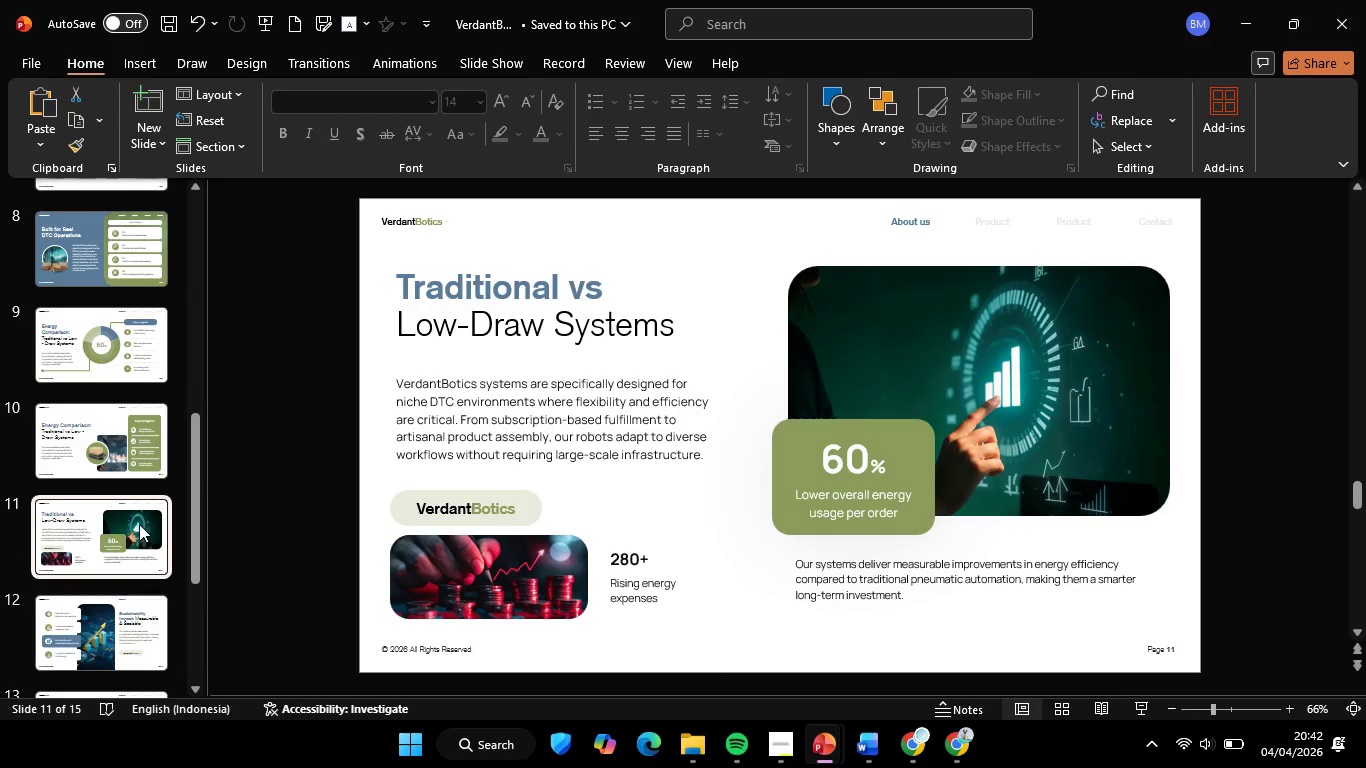 
scroll: coordinate [95, 417], scroll_direction: up, amount: 20.0
 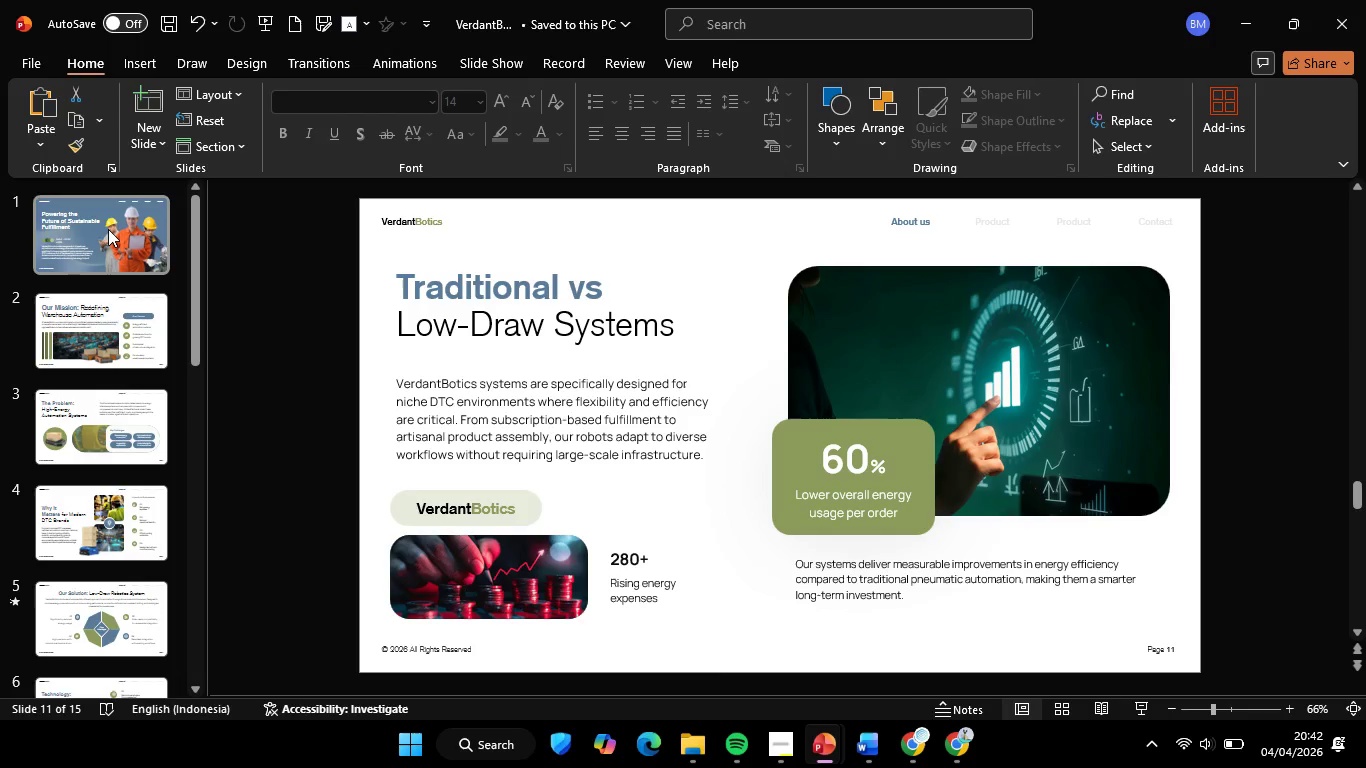 
left_click([108, 229])
 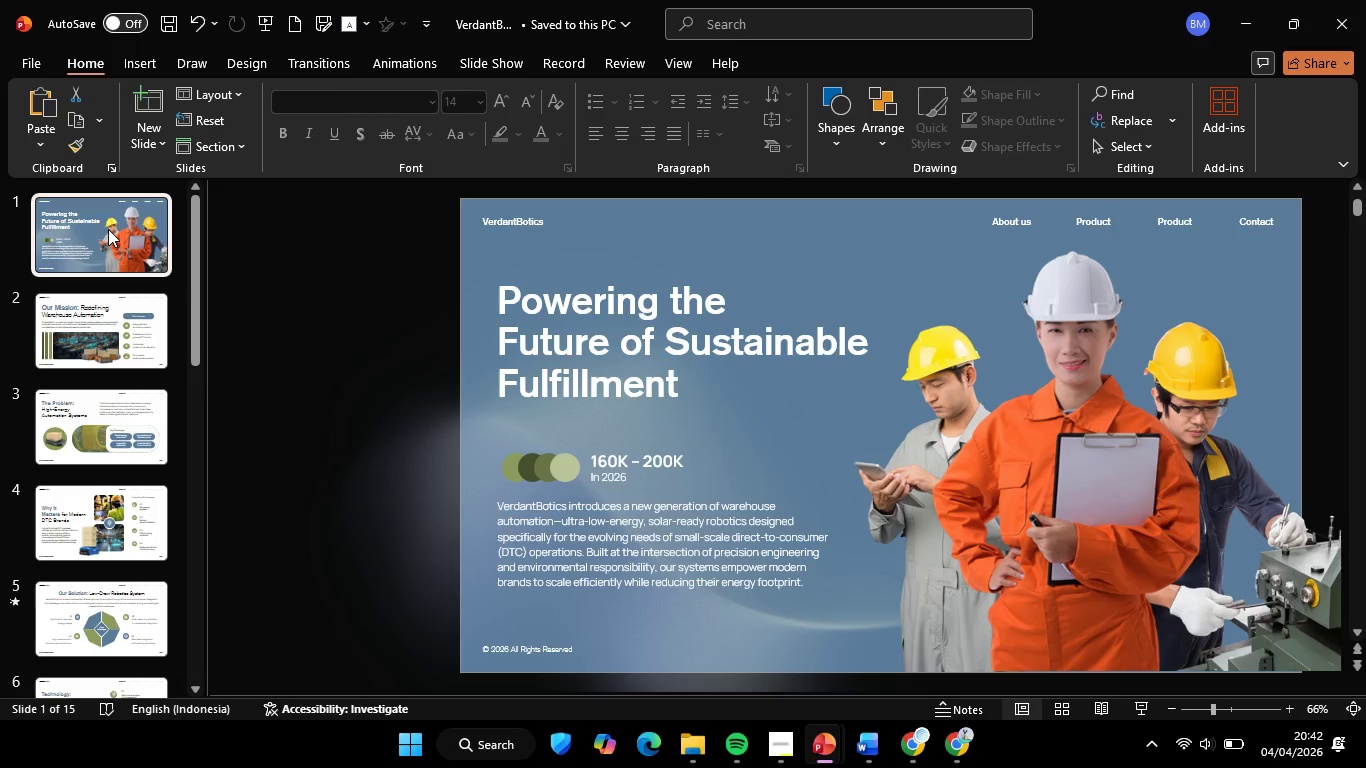 
key(ArrowDown)
 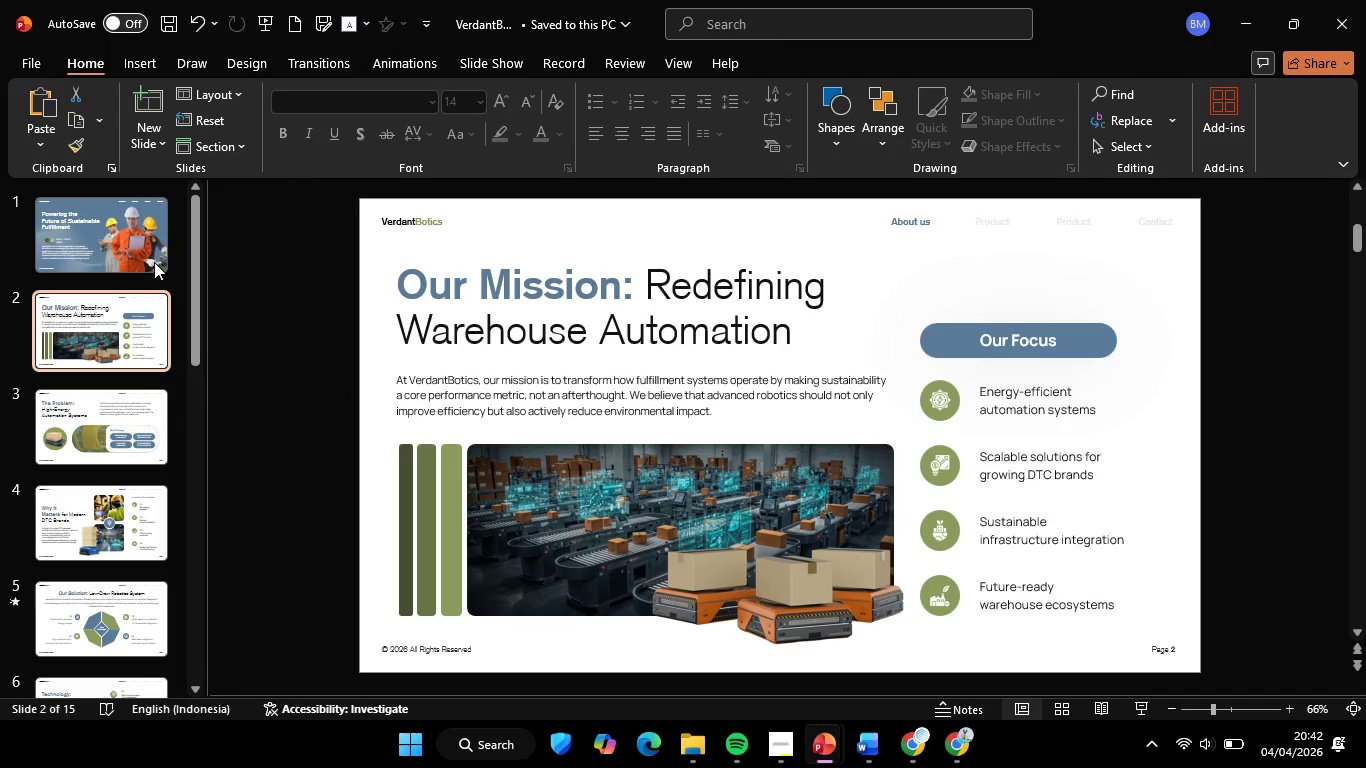 
key(ArrowDown)
 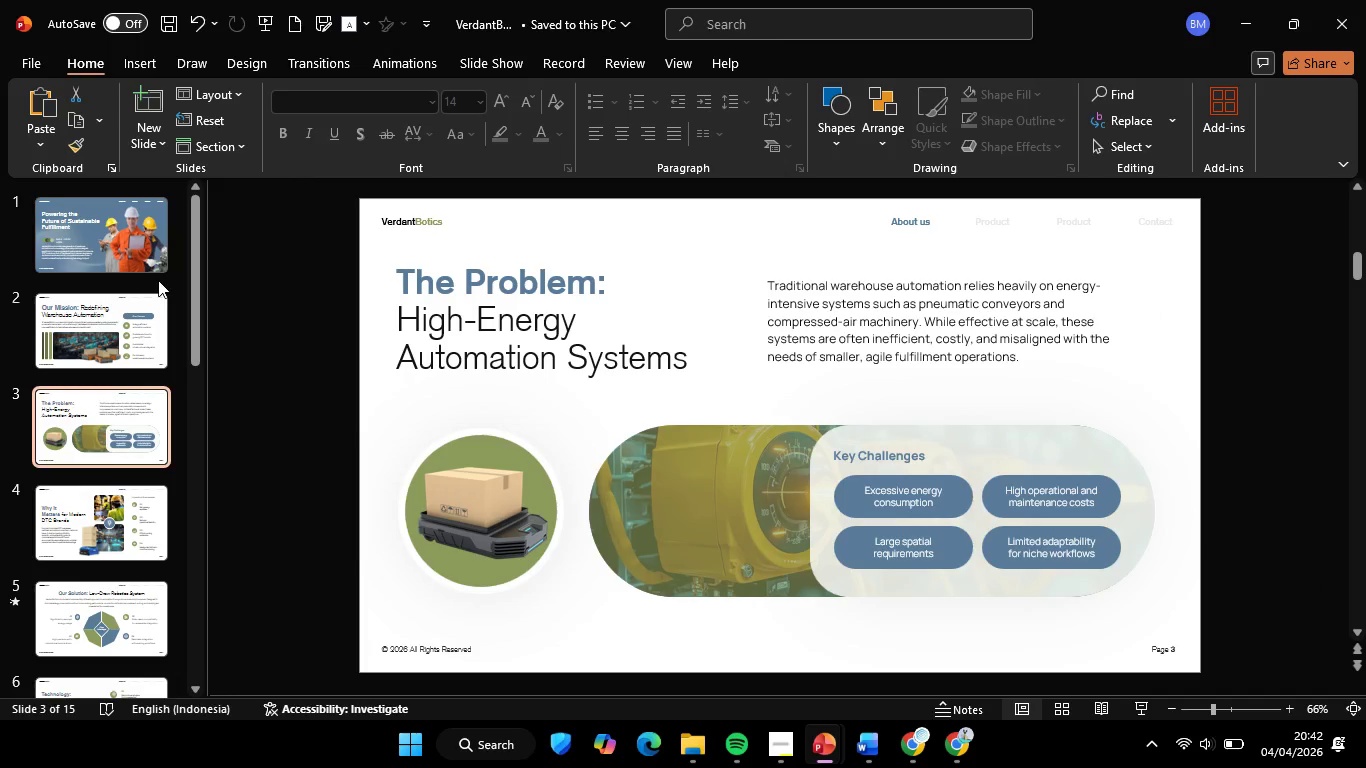 
key(ArrowDown)
 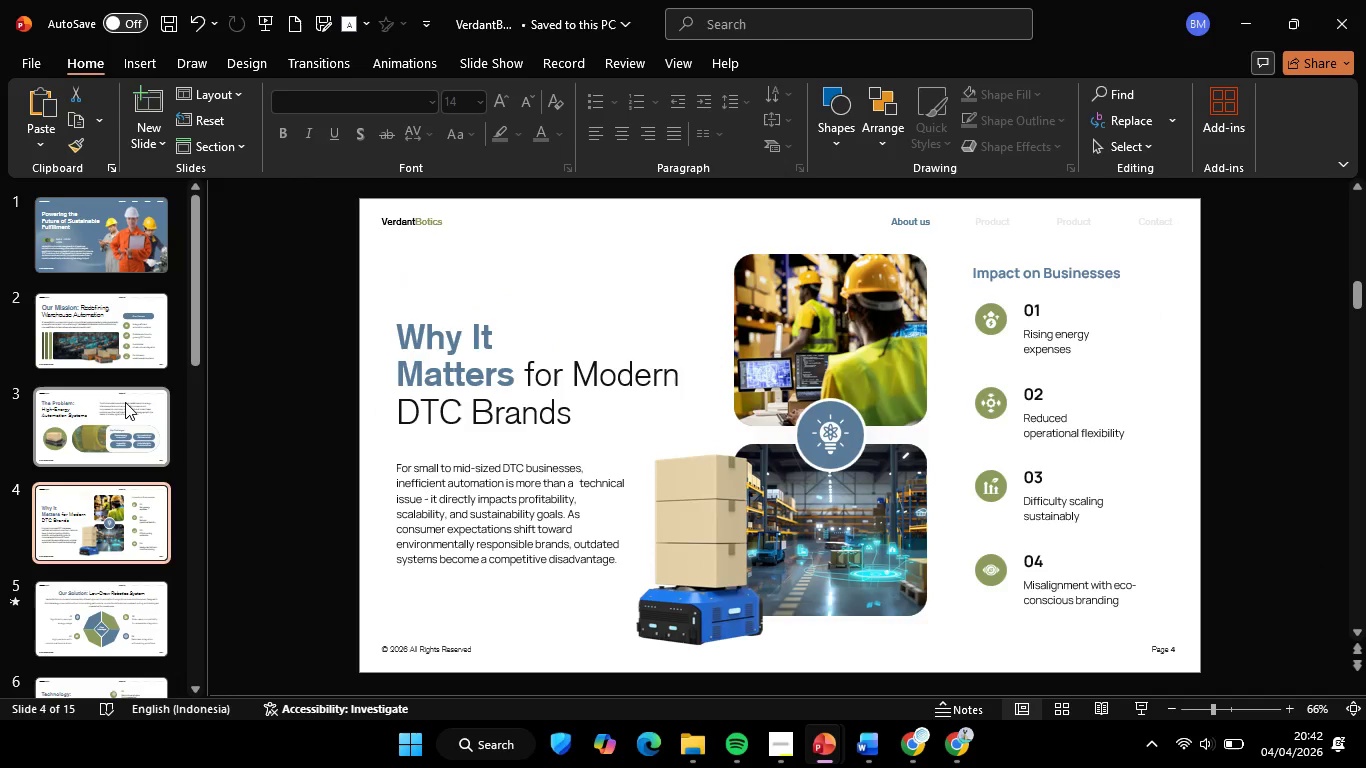 
key(ArrowDown)
 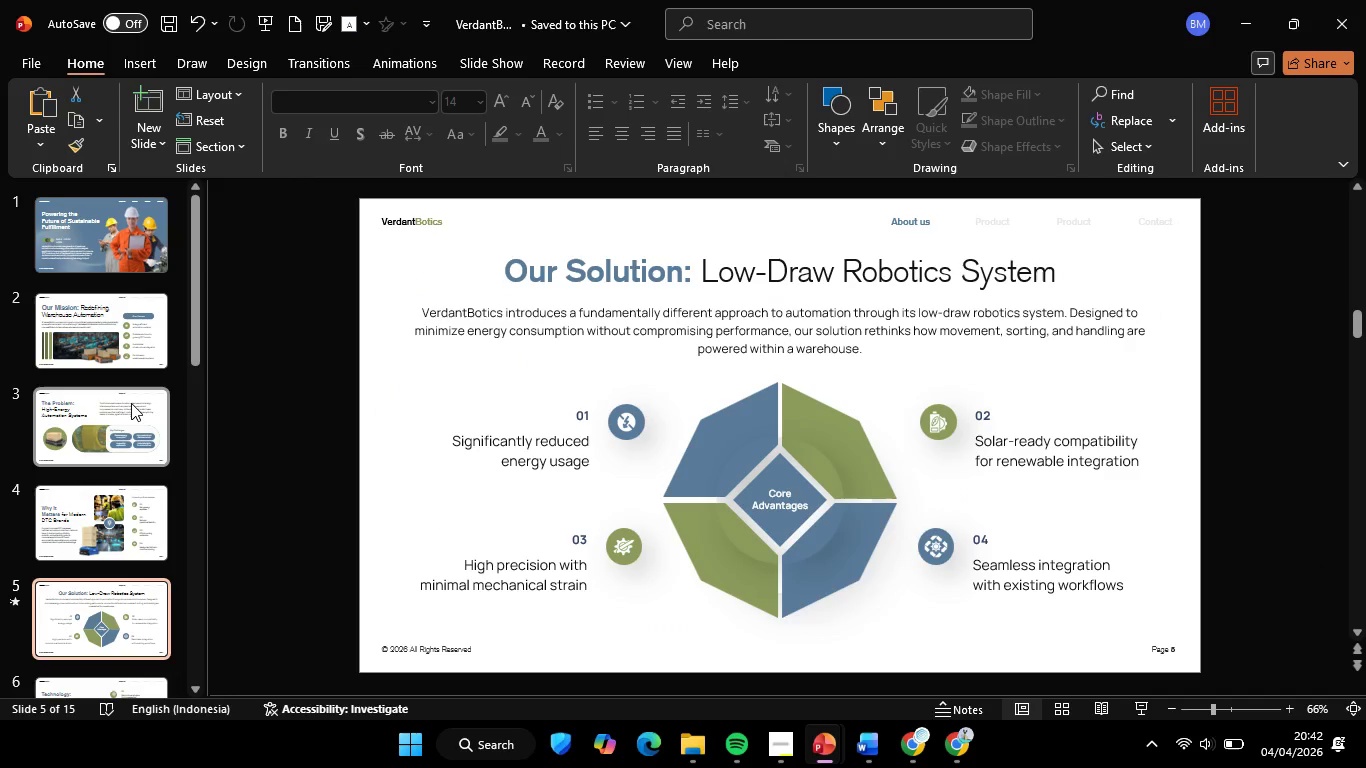 
key(ArrowDown)
 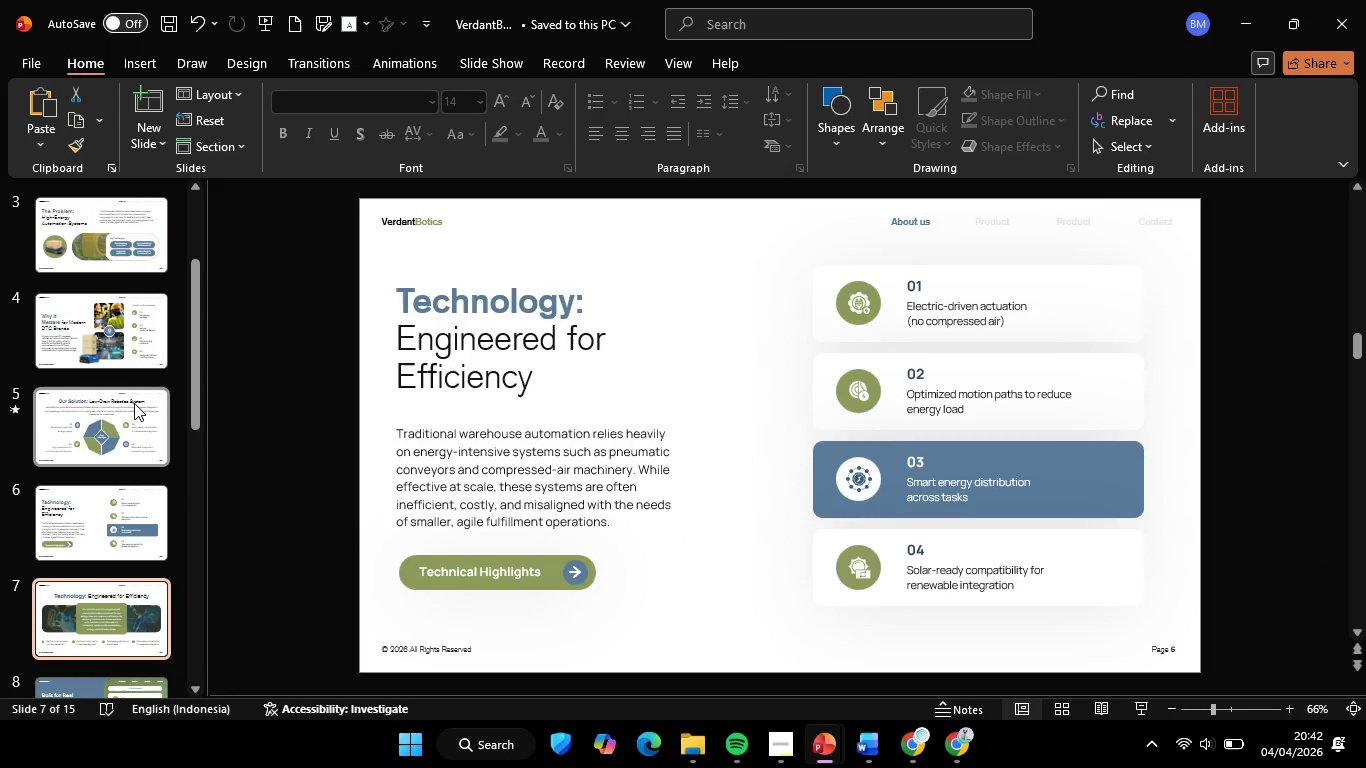 
key(ArrowDown)
 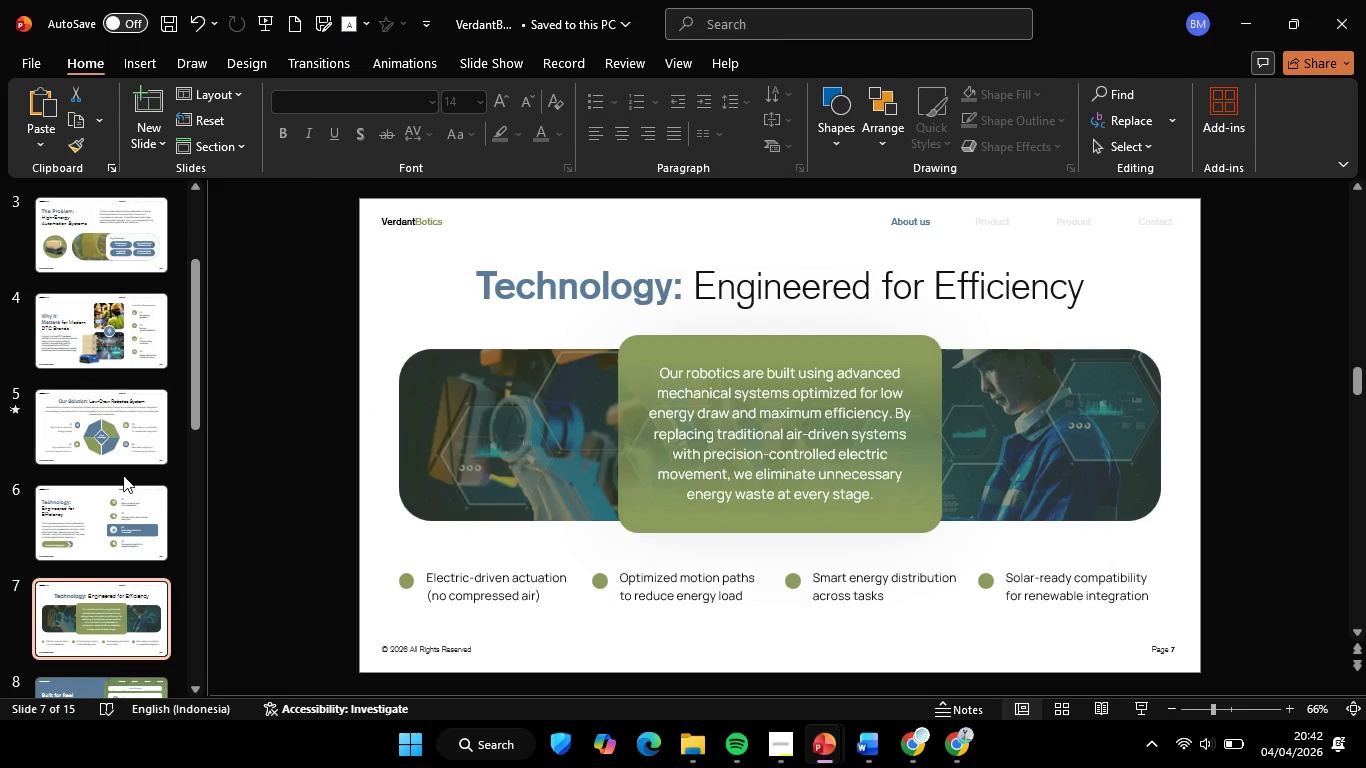 
key(ArrowDown)
 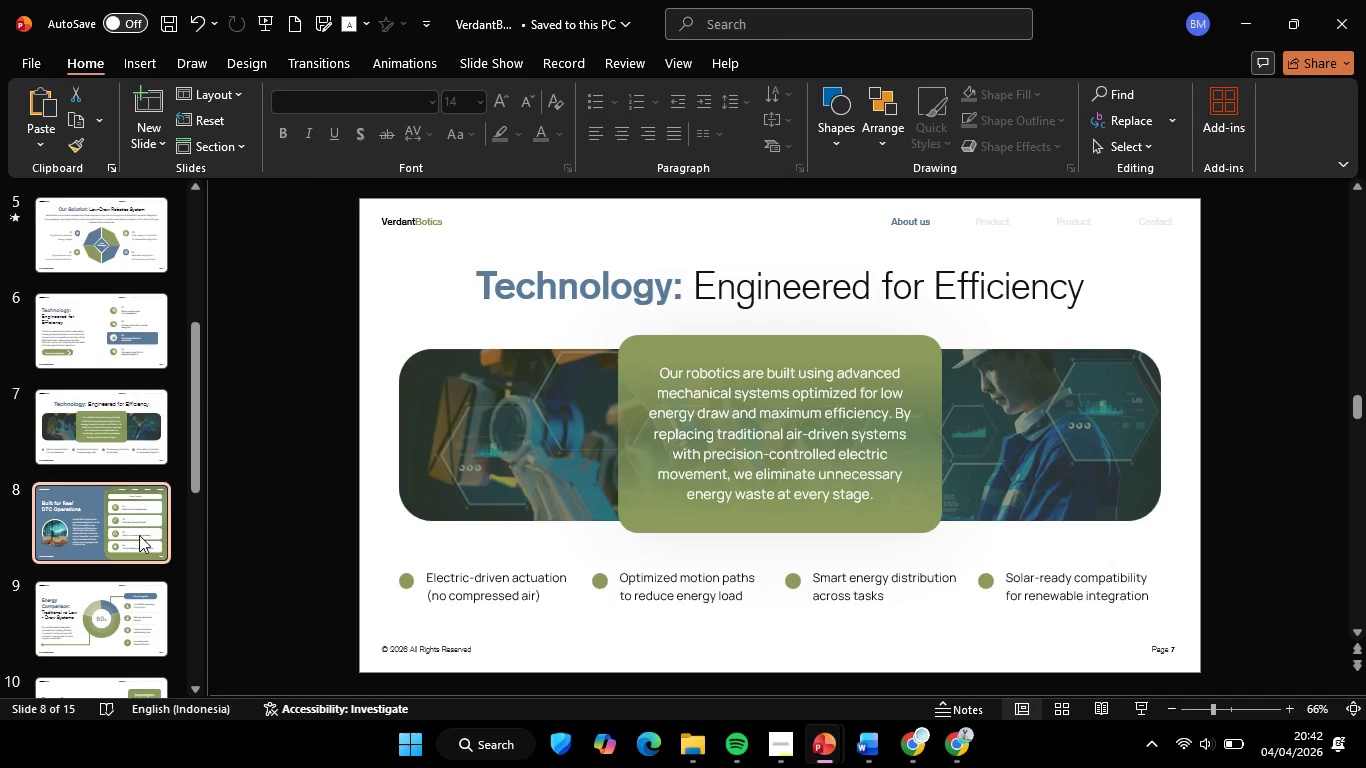 
key(ArrowDown)
 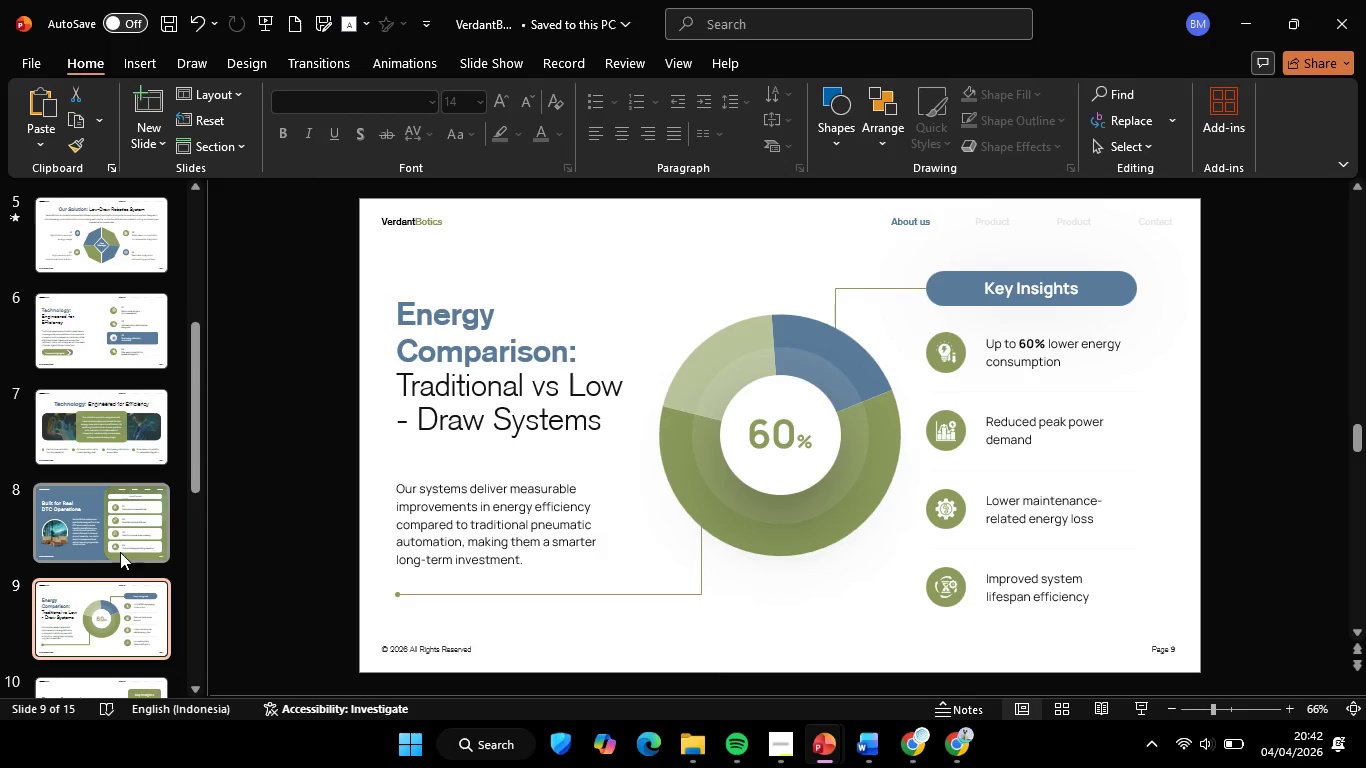 
scroll: coordinate [115, 567], scroll_direction: down, amount: 12.0
 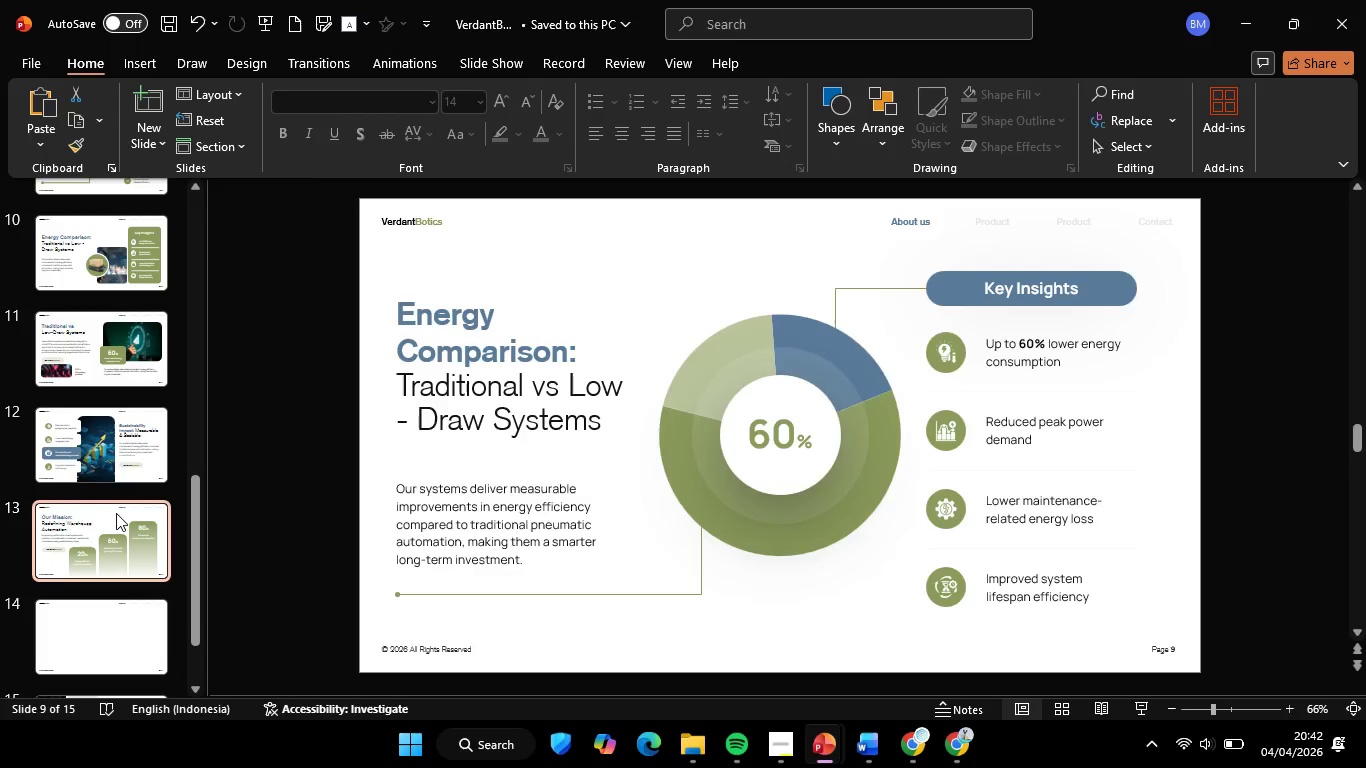 
left_click([116, 513])
 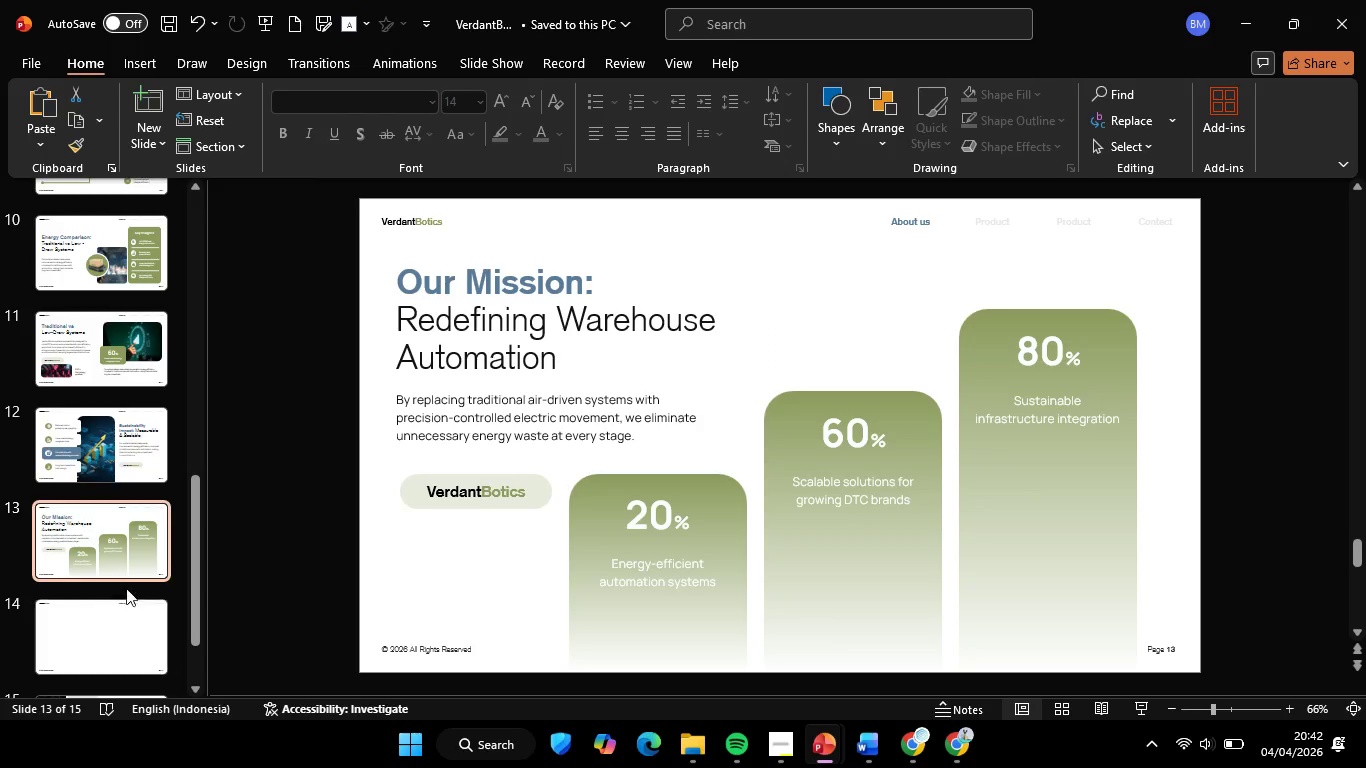 
left_click([112, 549])
 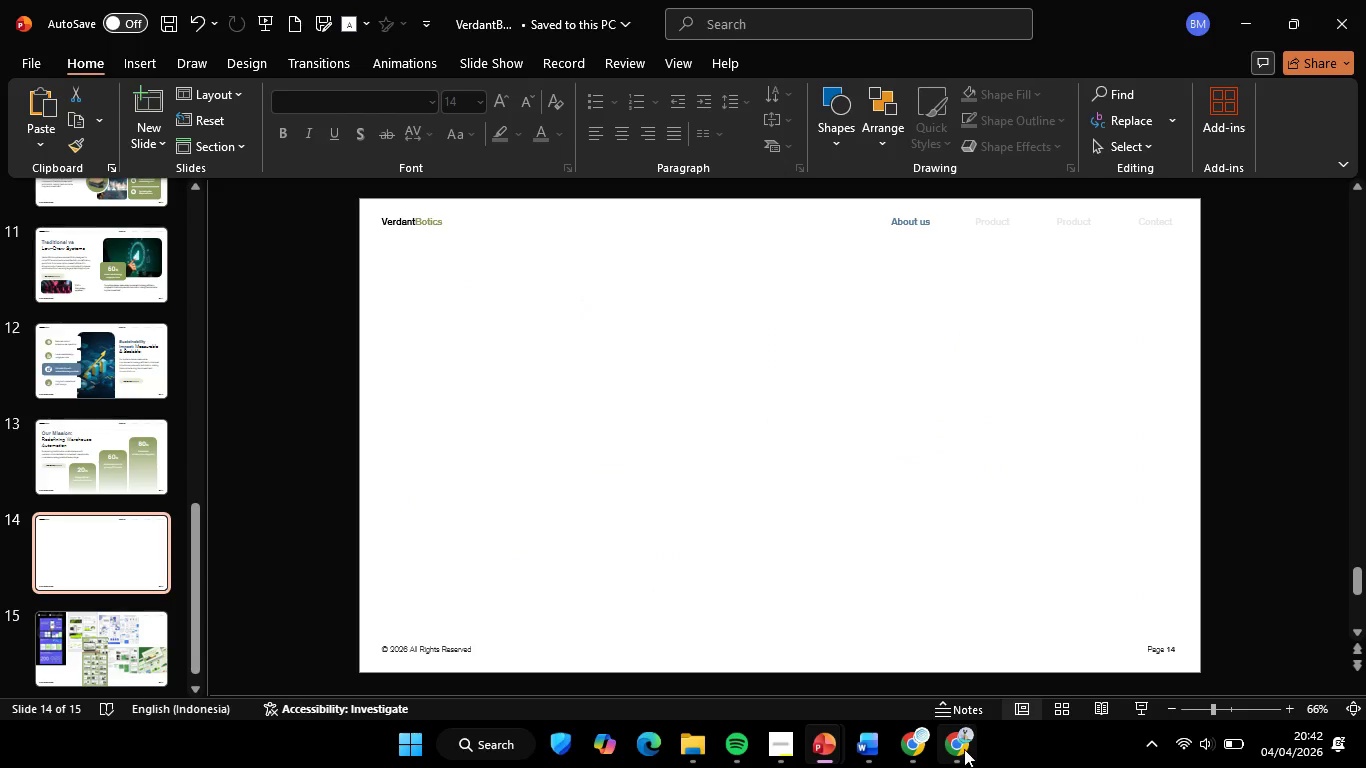 
scroll: coordinate [125, 588], scroll_direction: down, amount: 2.0
 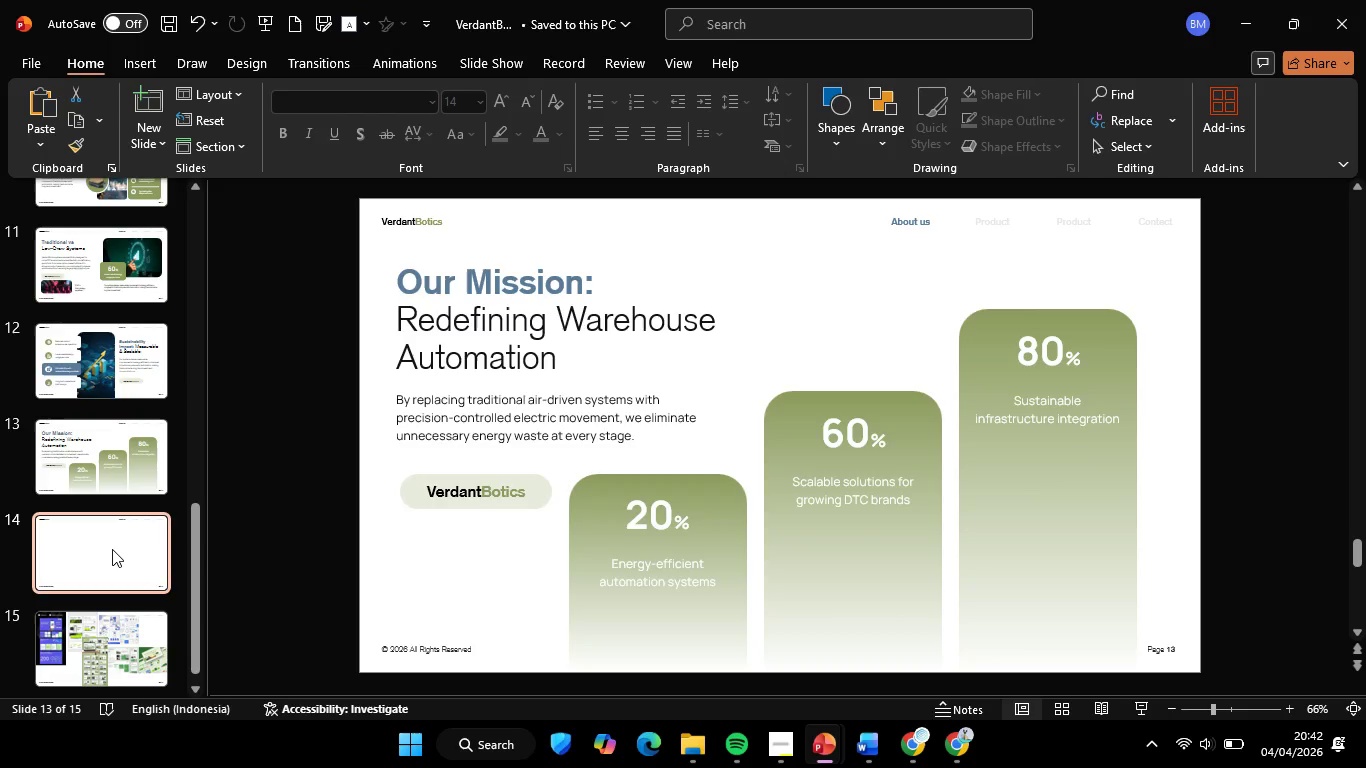 
left_click([964, 749])
 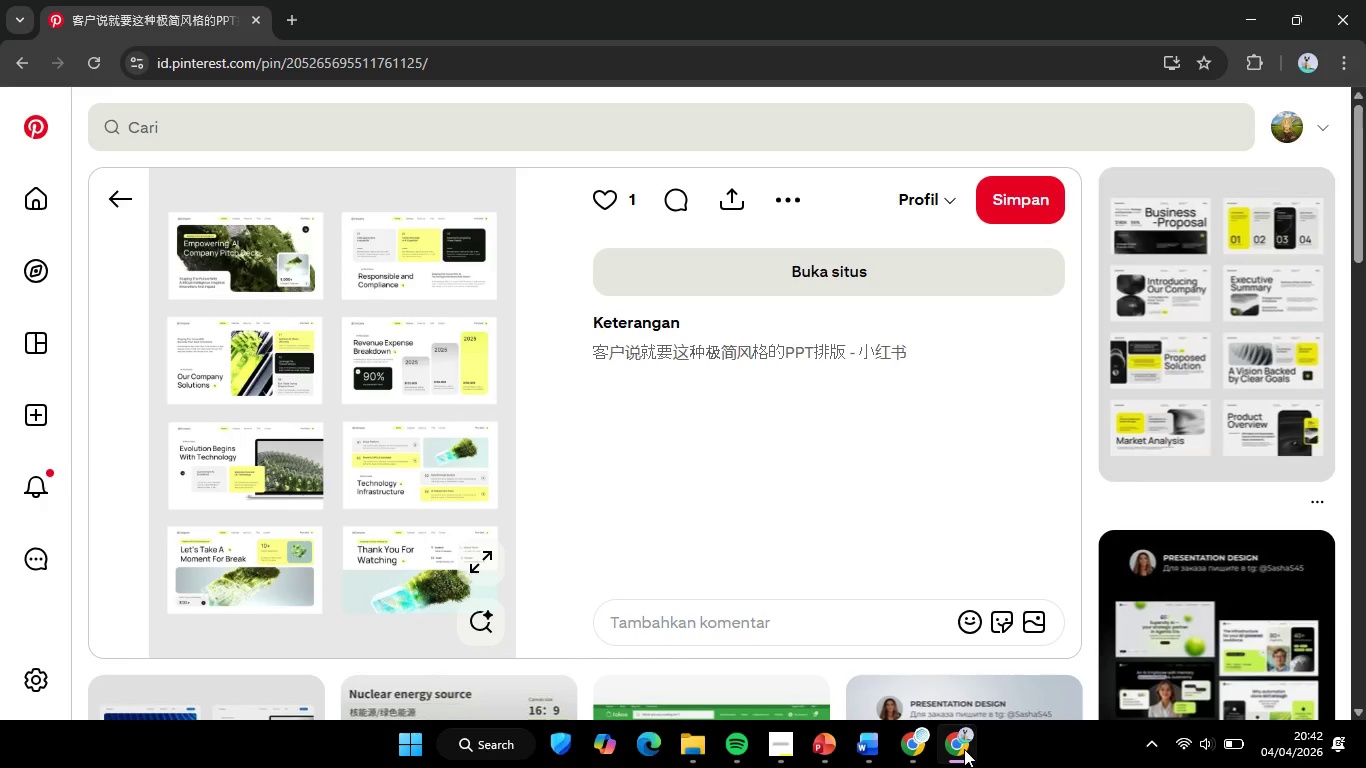 
left_click([911, 754])
 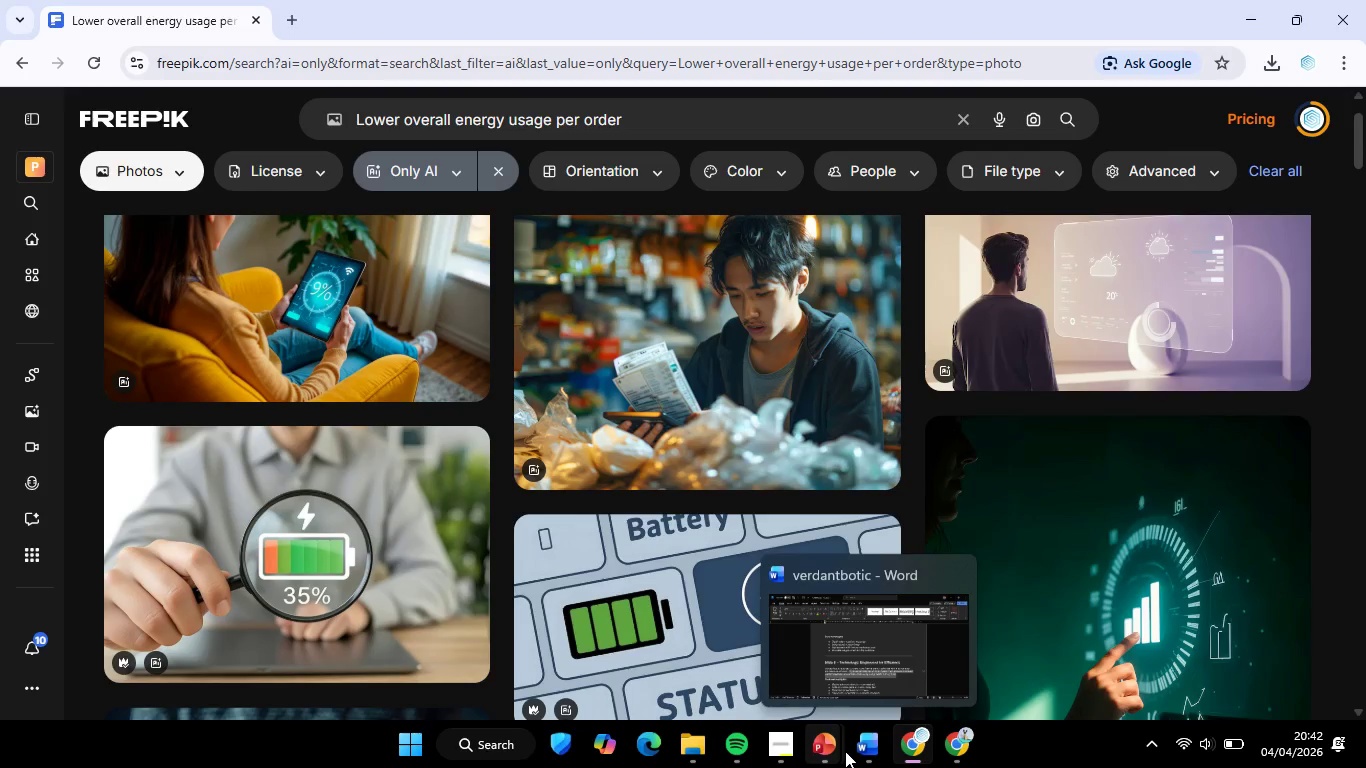 
left_click([604, 652])
 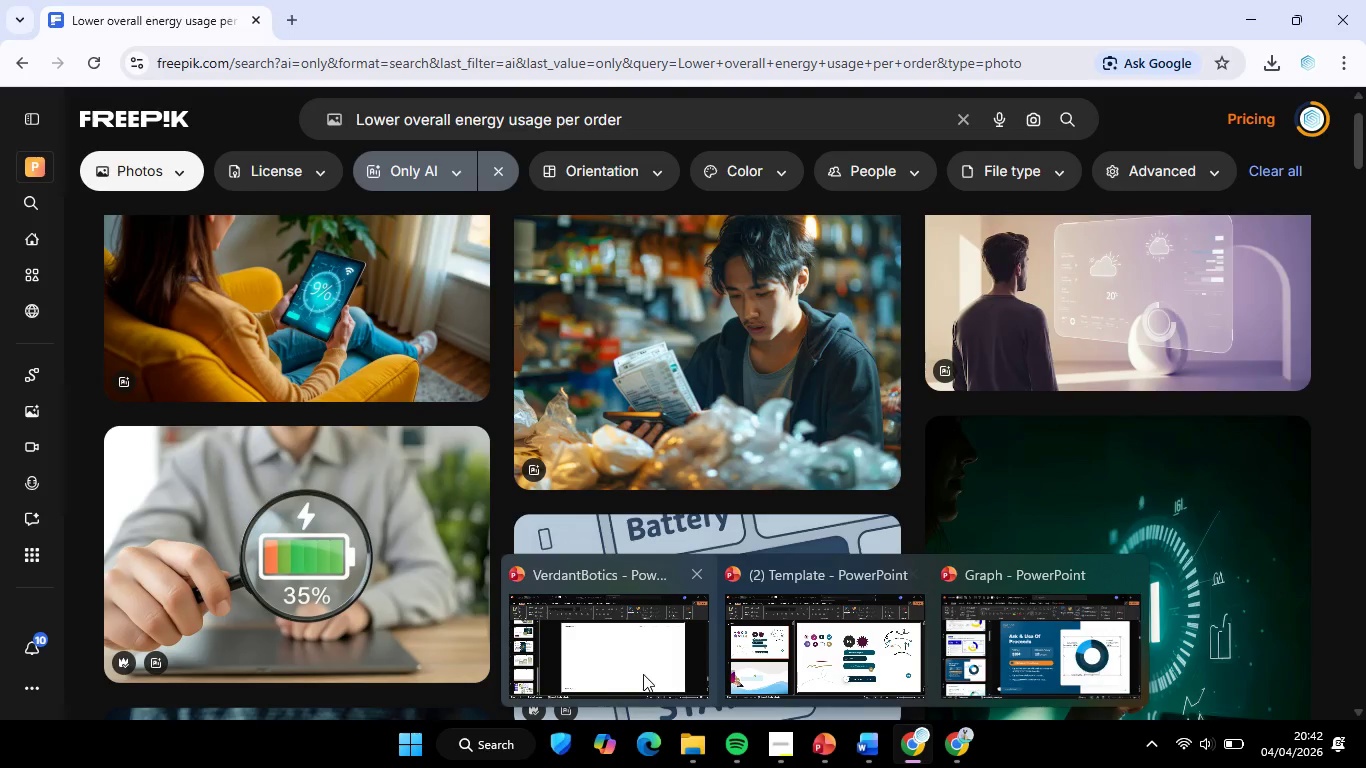 
left_click([87, 454])
 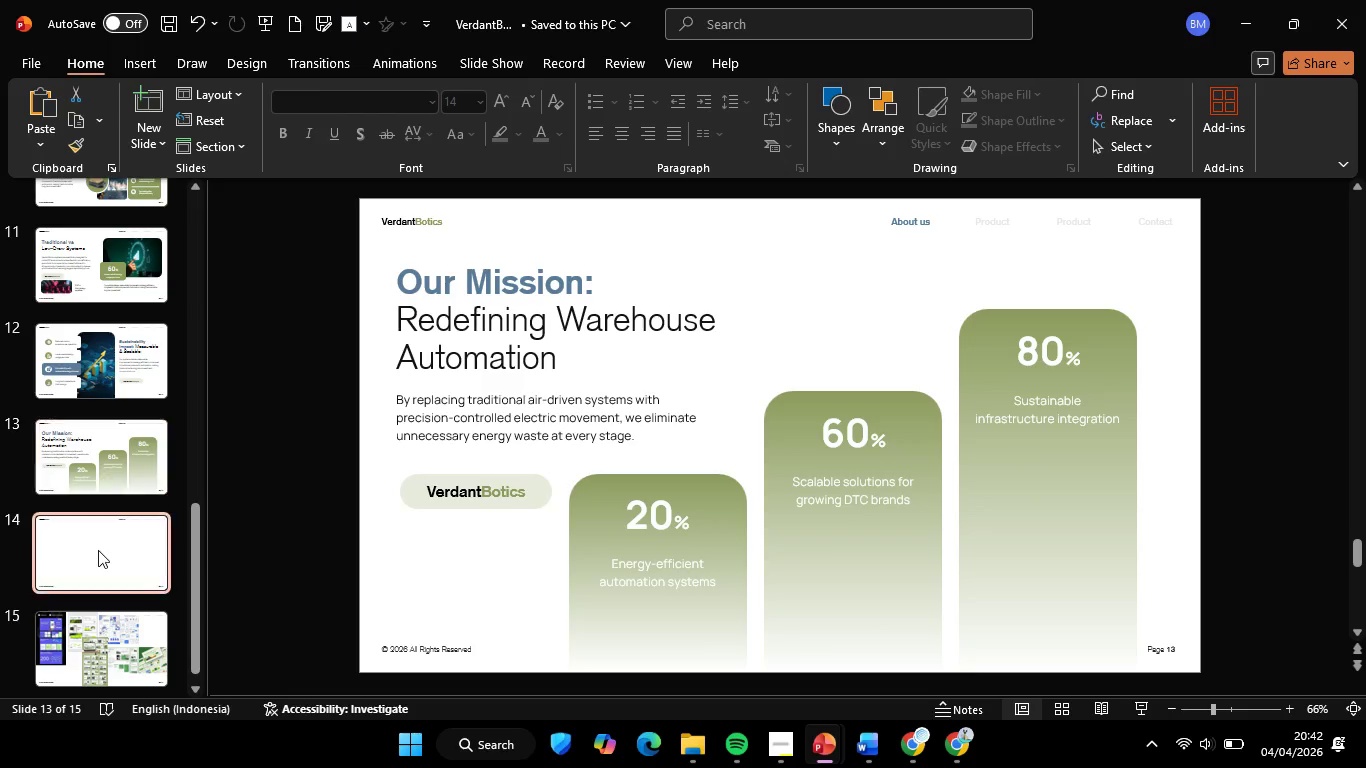 
left_click([98, 550])
 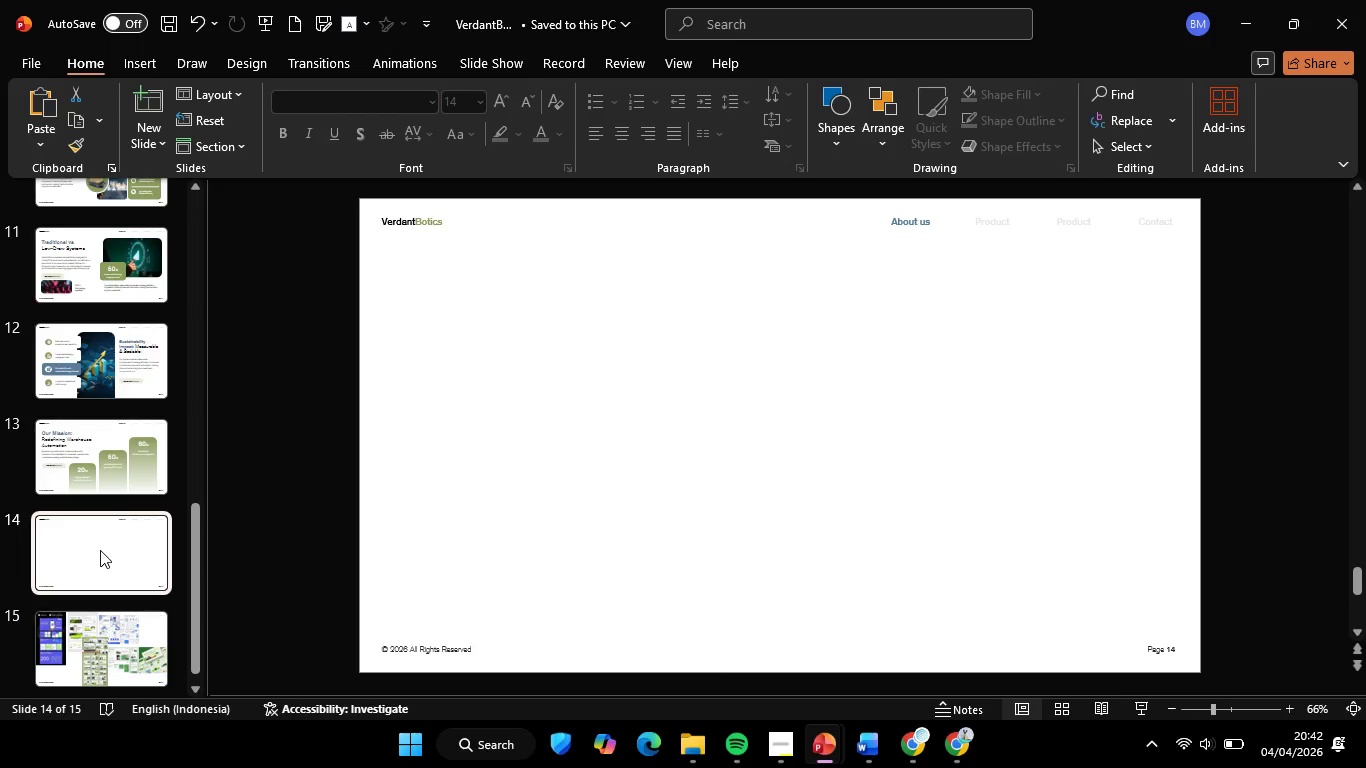 
wait(5.45)
 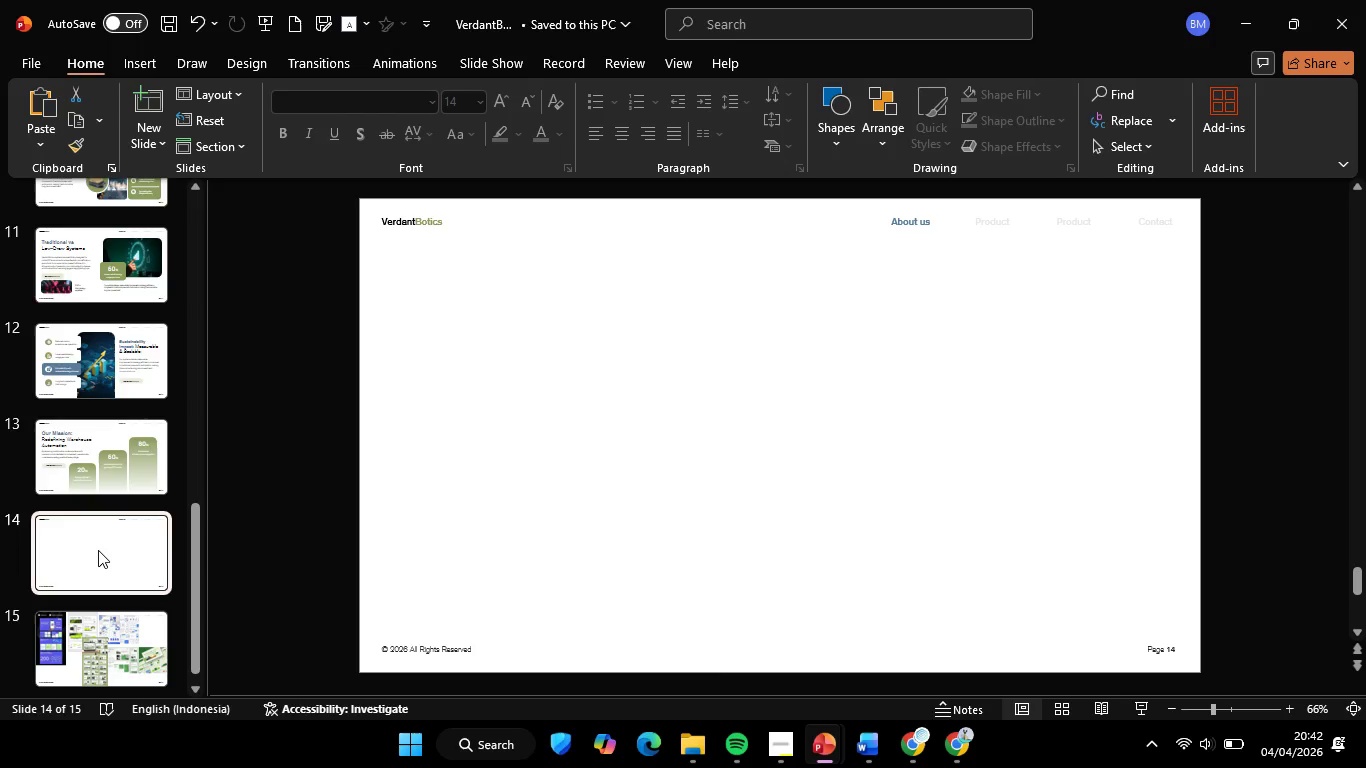 
left_click([95, 676])
 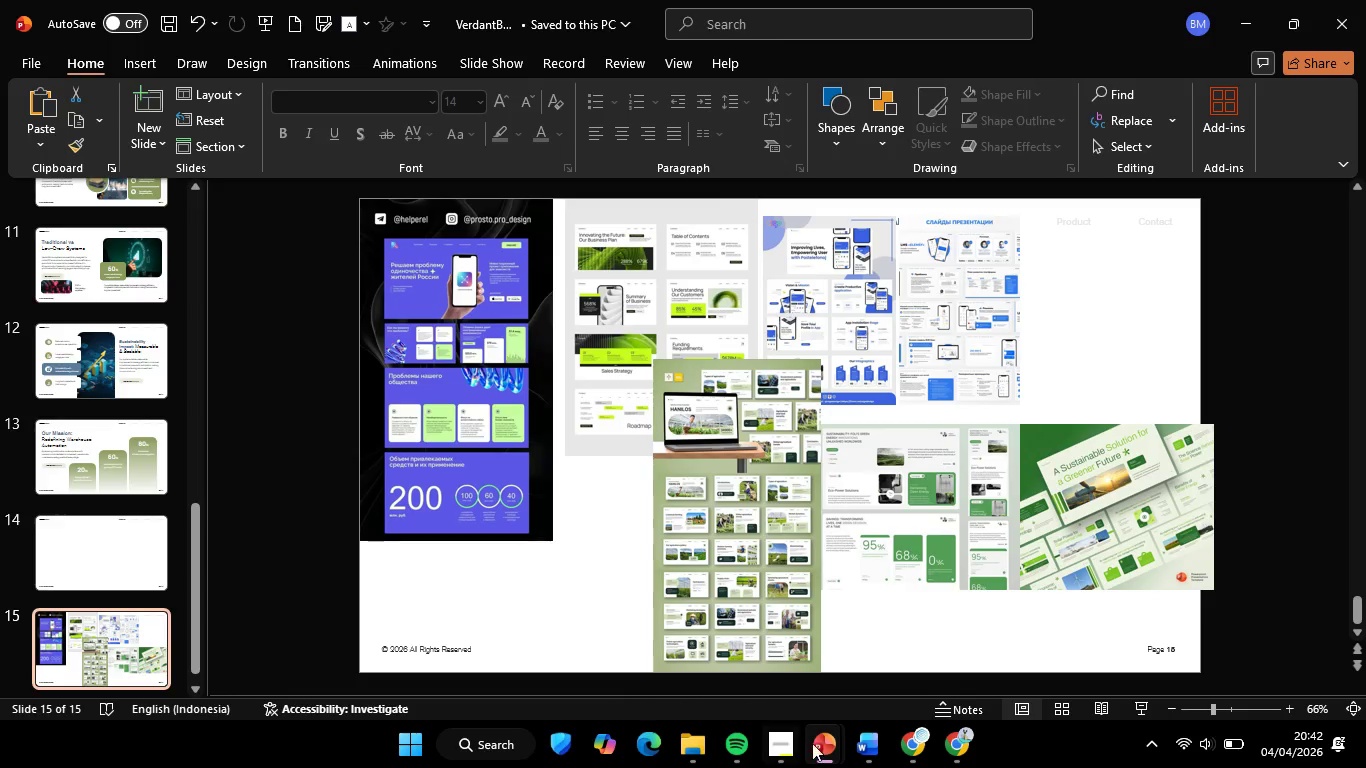 
mouse_move([854, 736])
 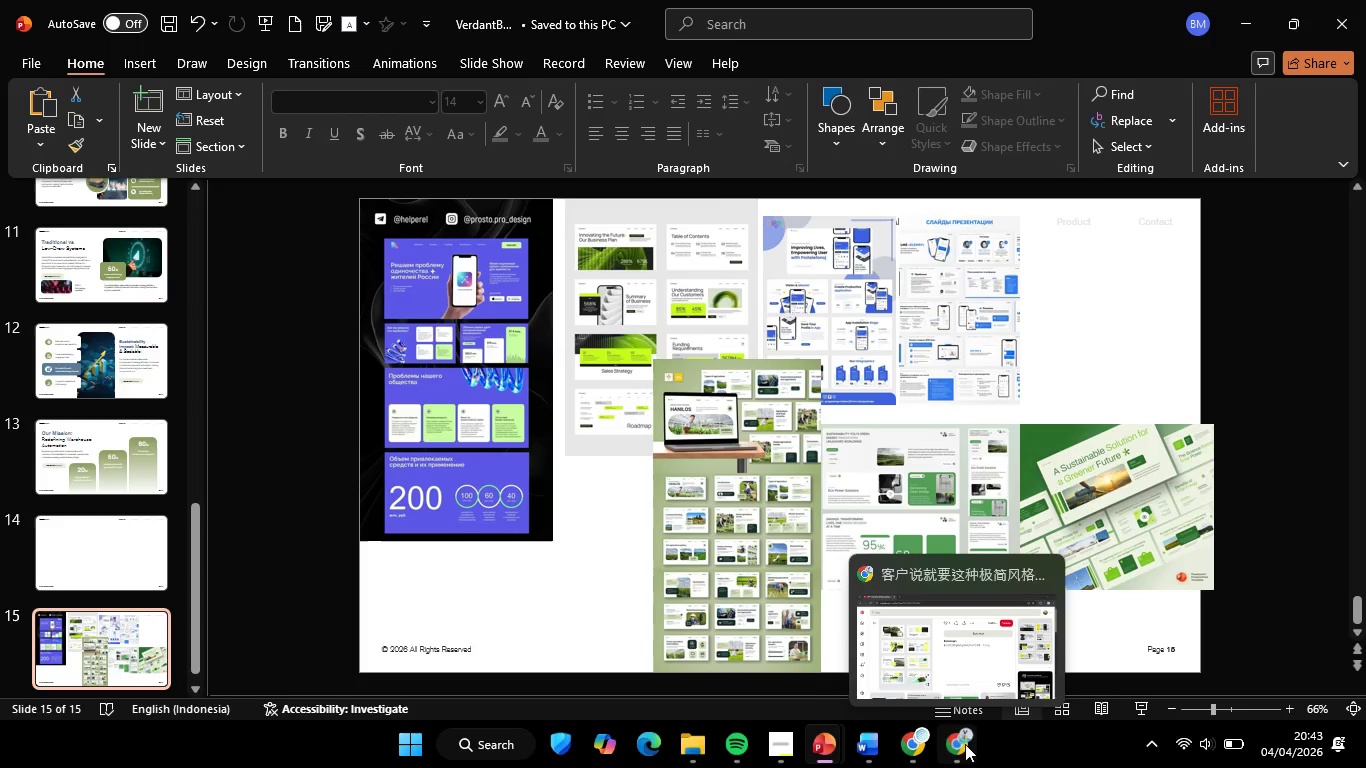 
left_click([965, 744])
 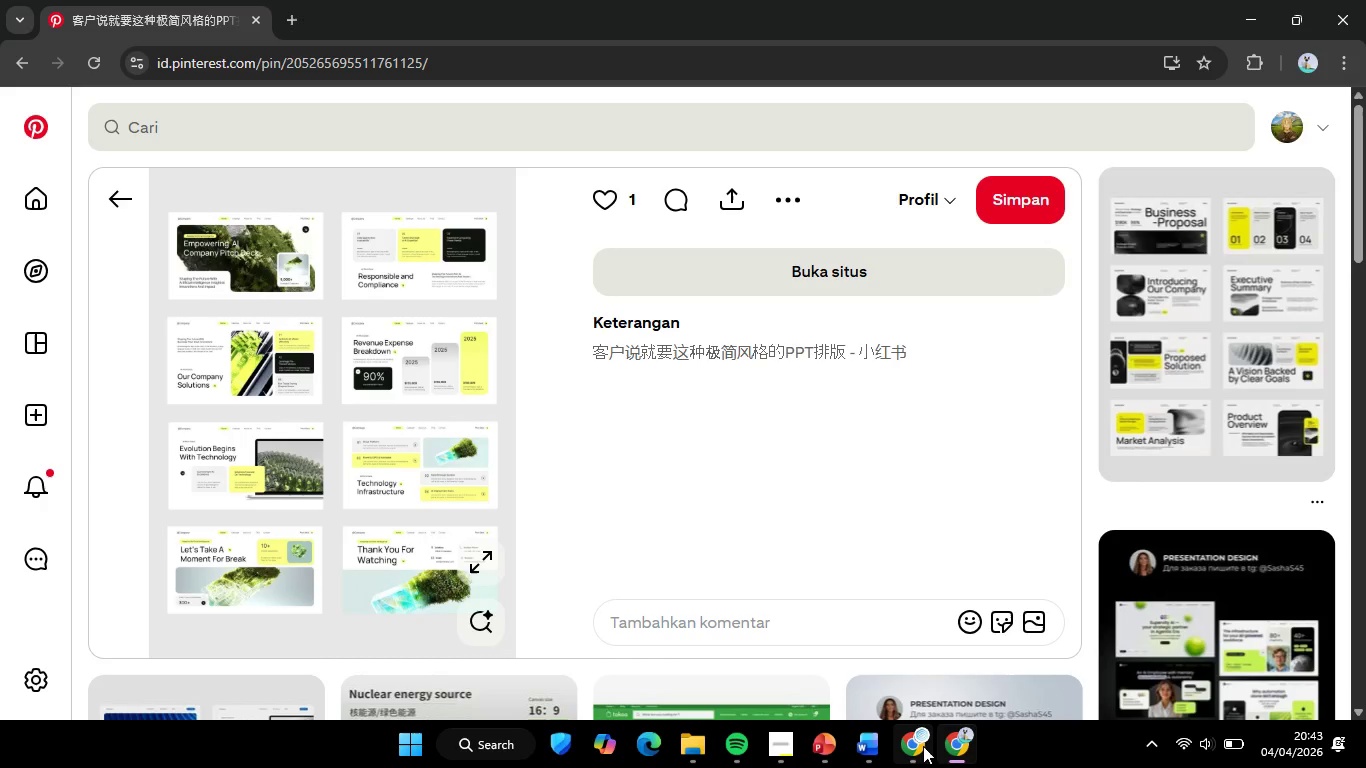 
left_click([922, 746])
 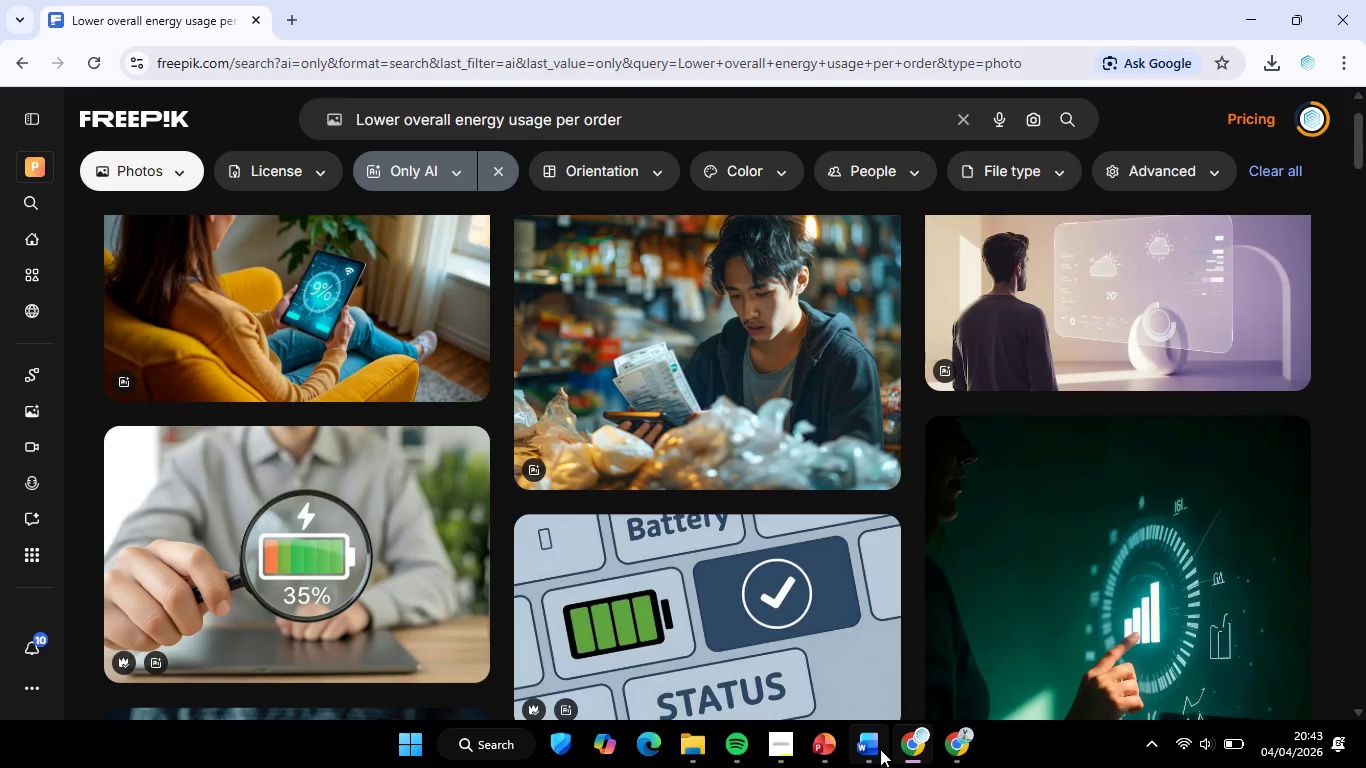 
left_click([880, 749])
 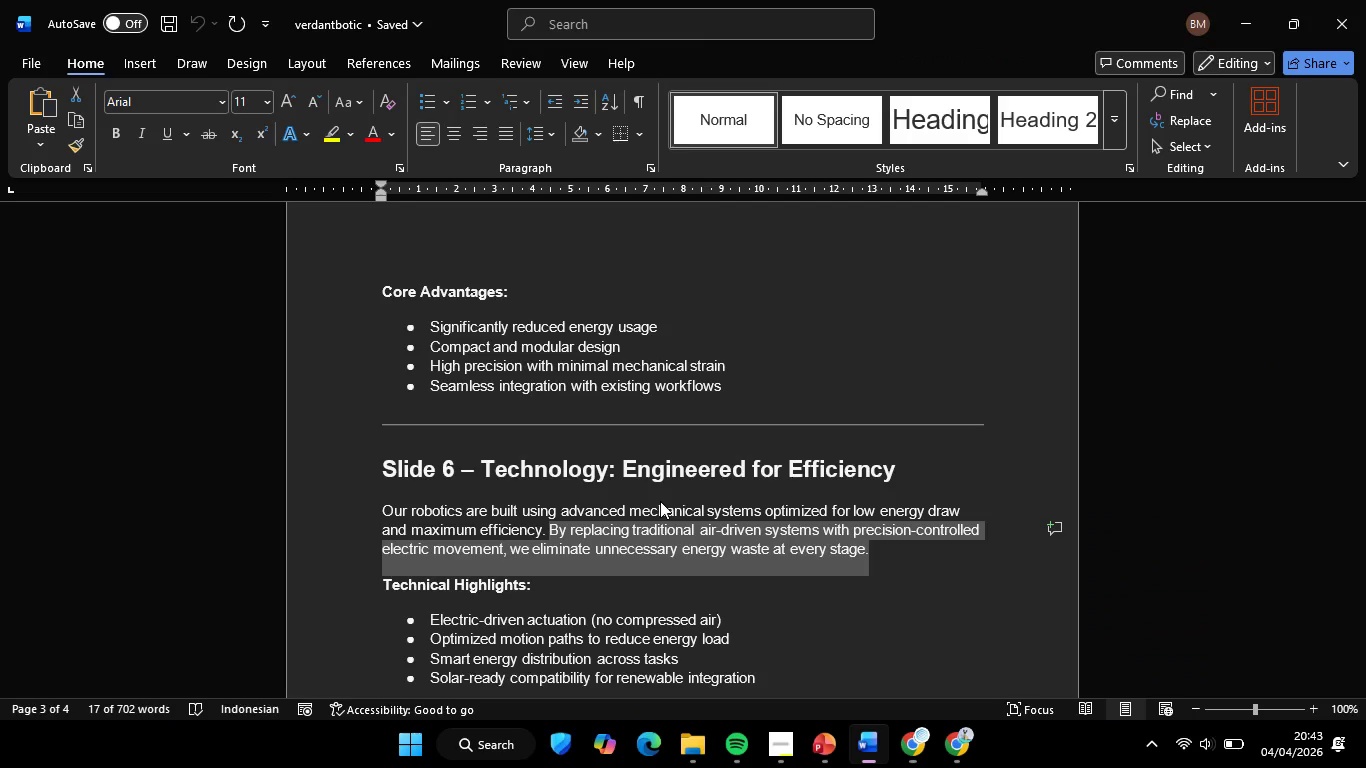 
scroll: coordinate [673, 490], scroll_direction: down, amount: 24.0
 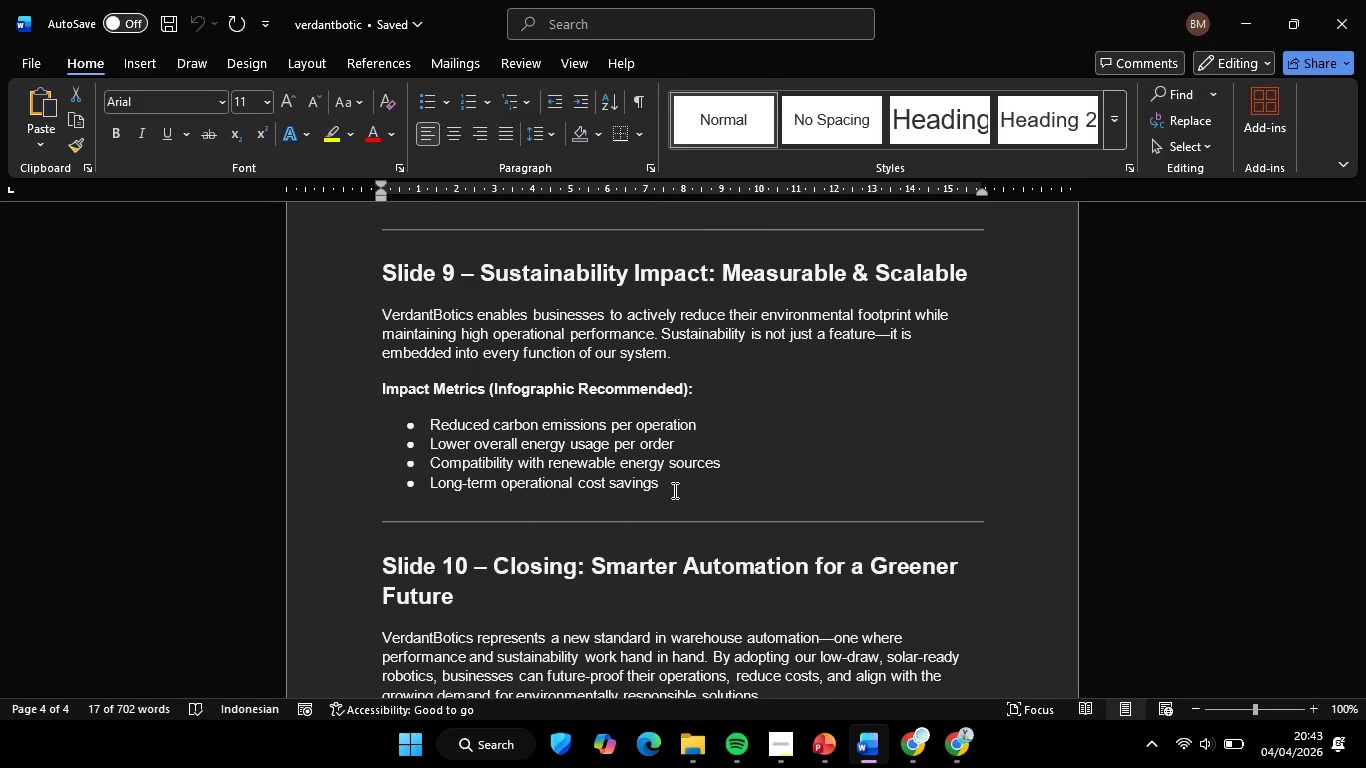 
scroll: coordinate [673, 490], scroll_direction: down, amount: 4.0
 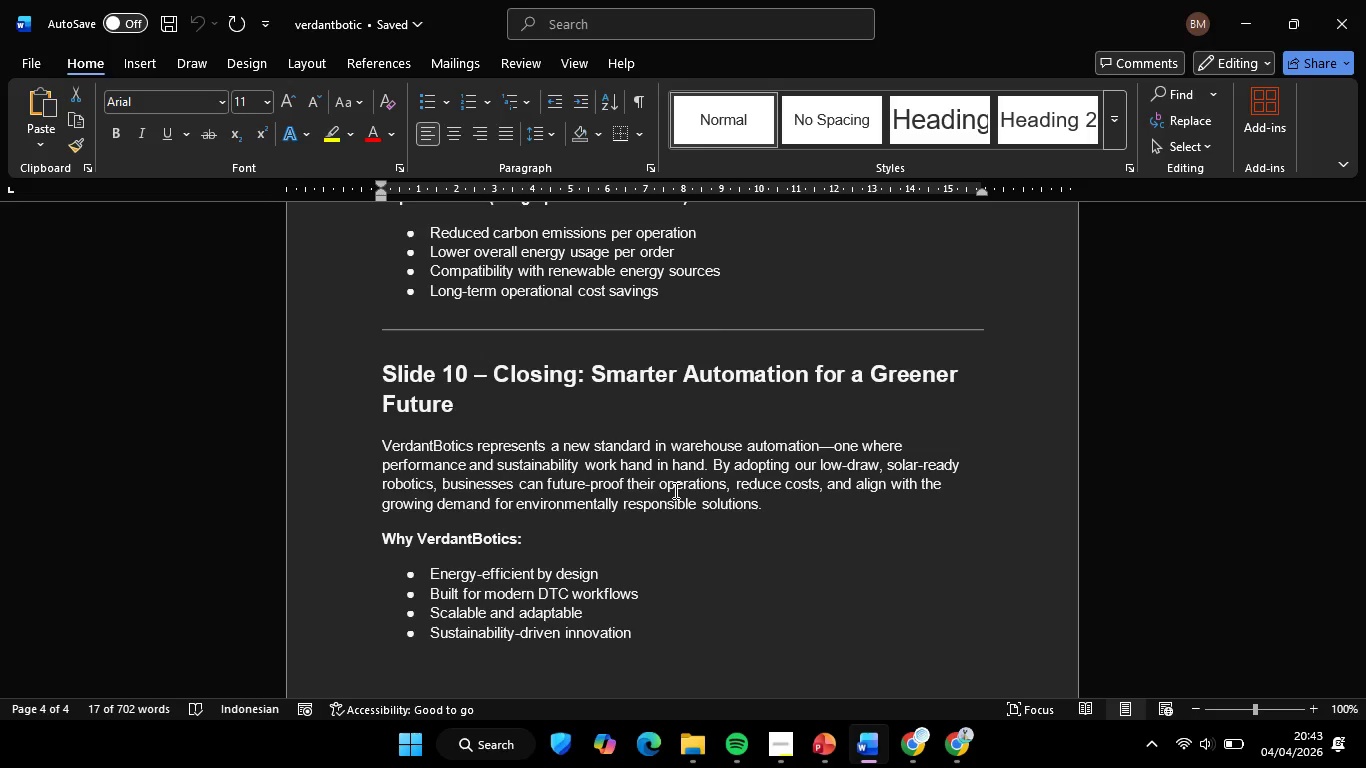 
wait(14.67)
 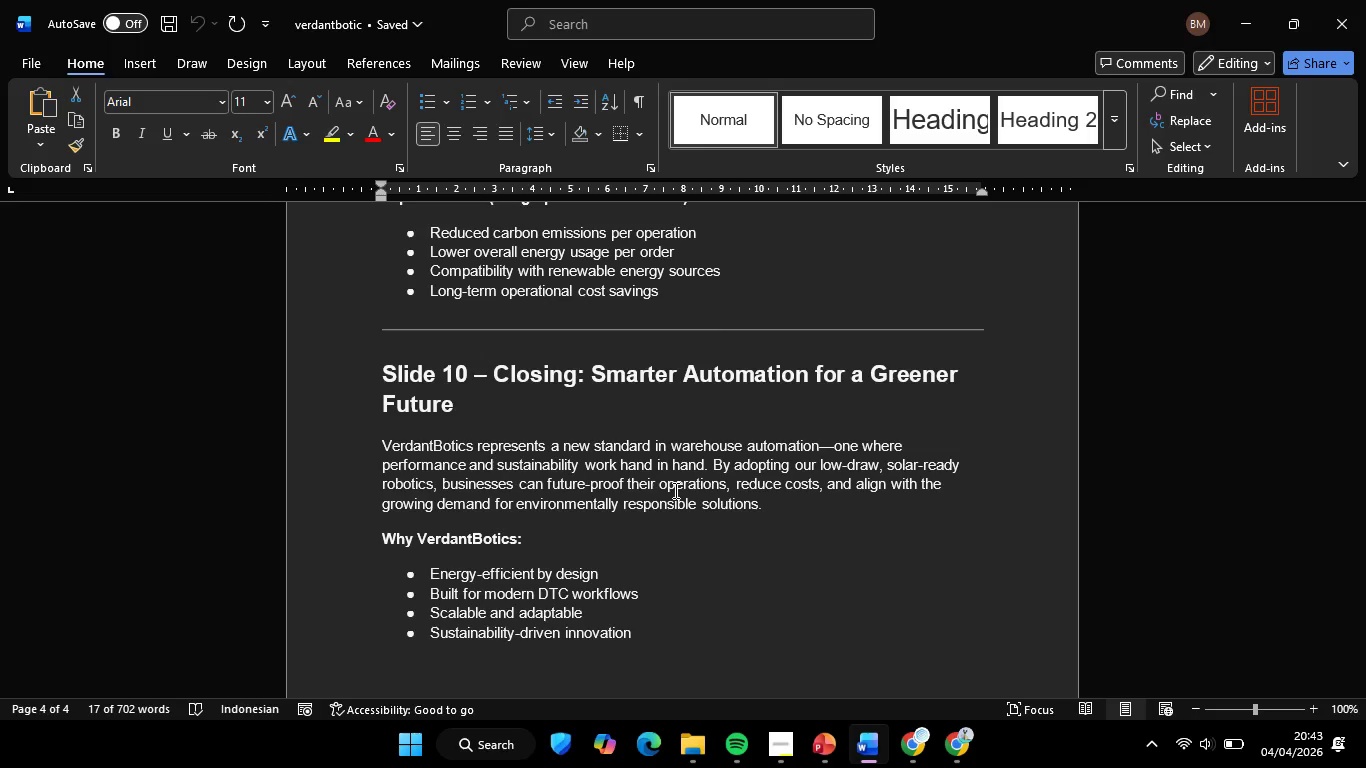 
scroll: coordinate [595, 449], scroll_direction: up, amount: 4.0
 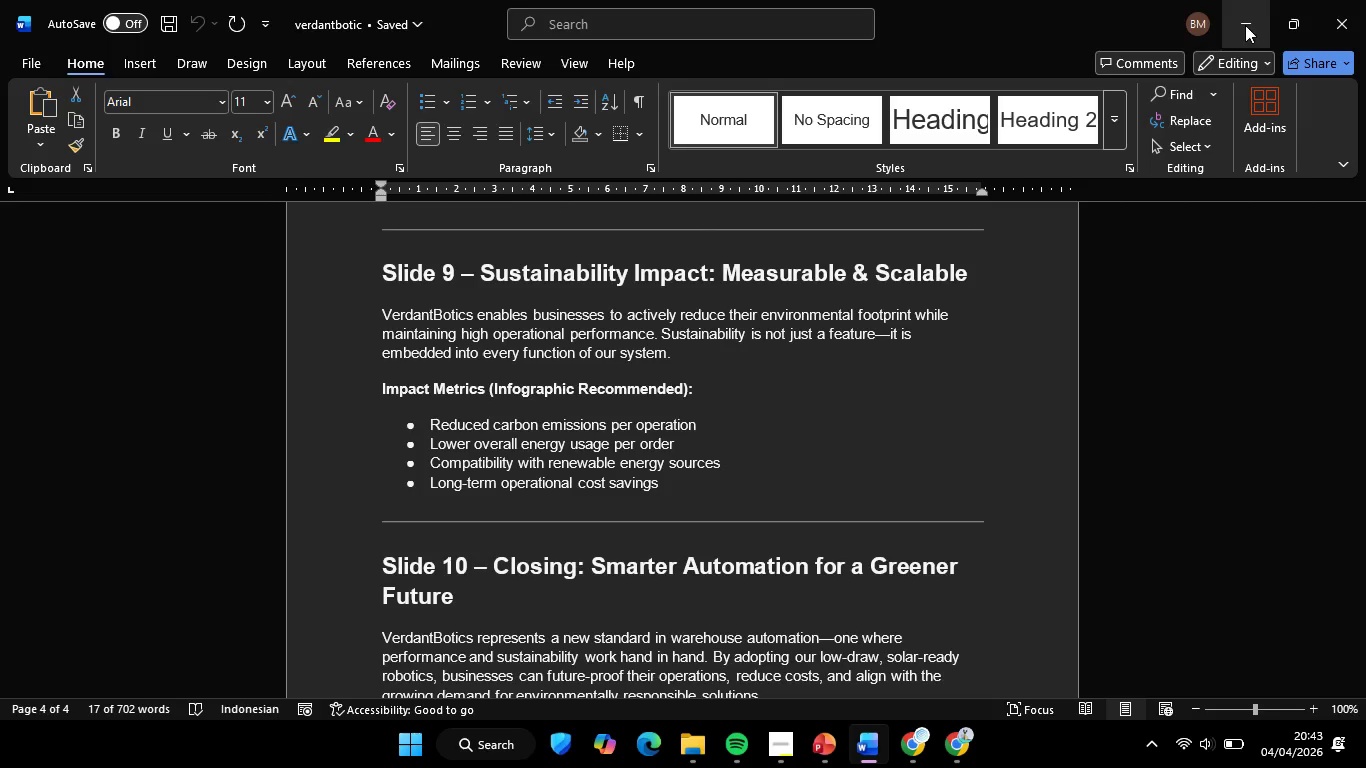 
left_click([1245, 25])
 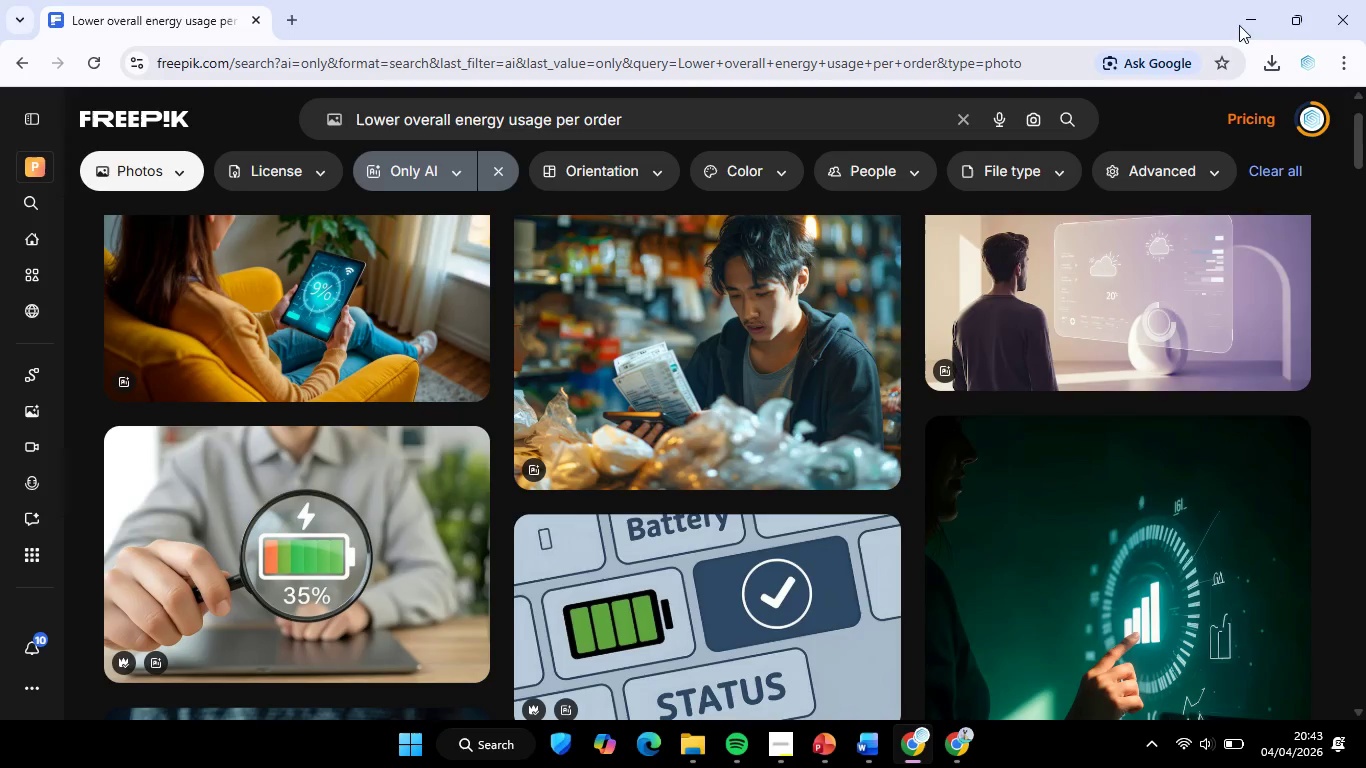 
left_click([1281, 0])
 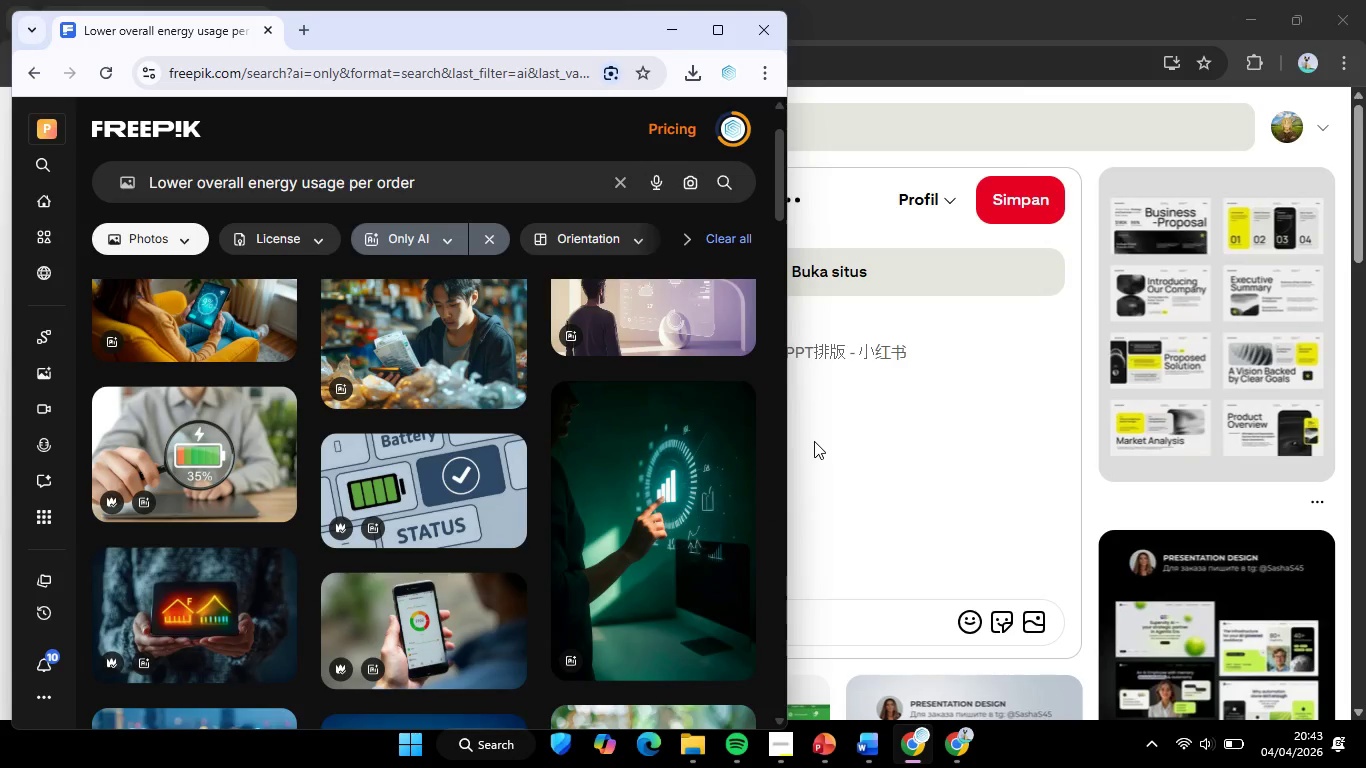 
wait(5.41)
 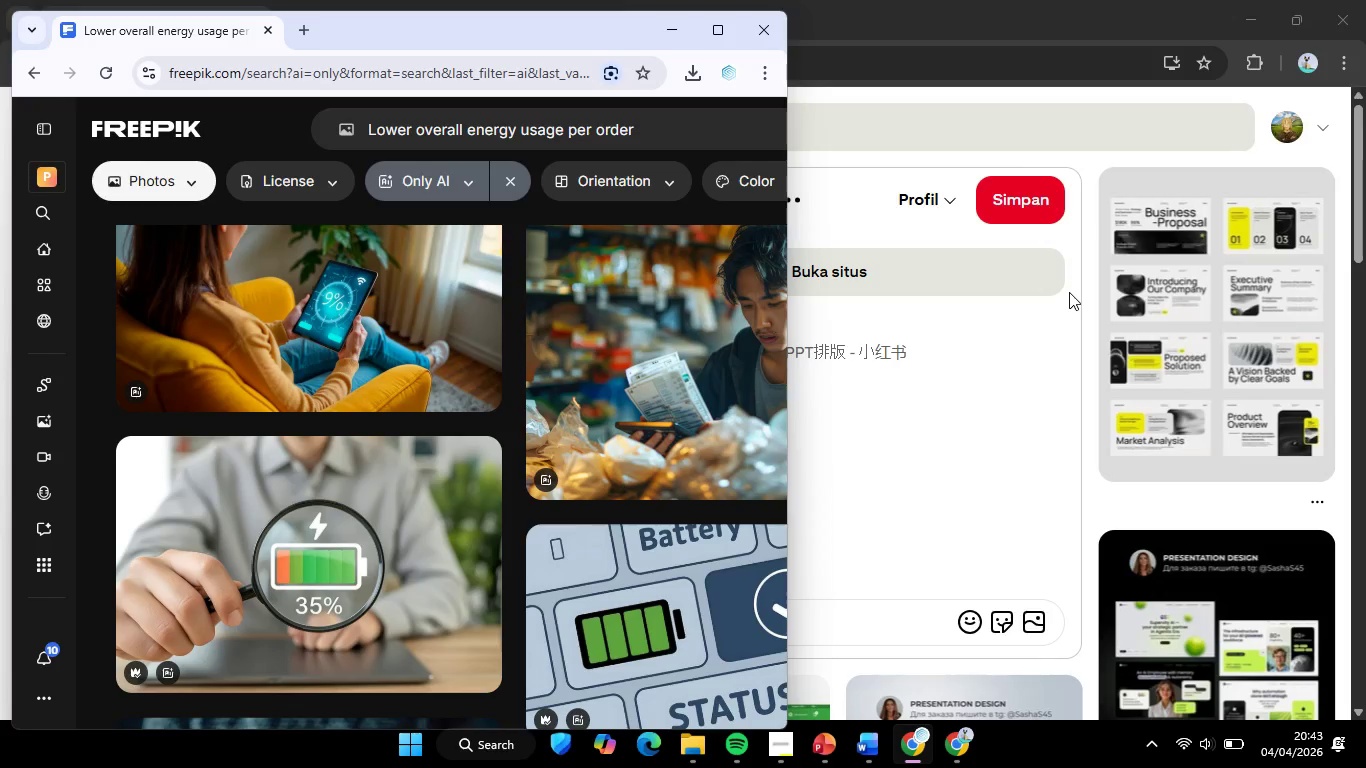 
left_click([723, 29])
 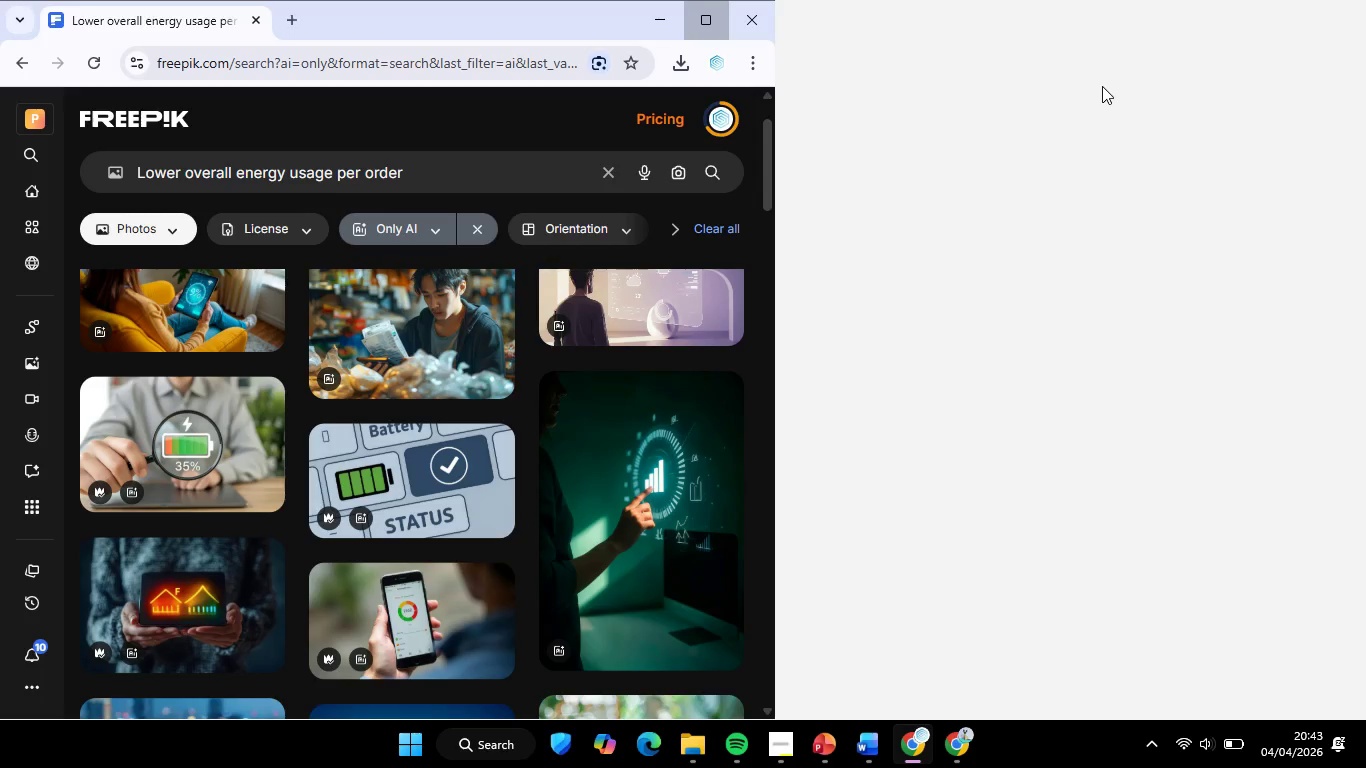 
left_click([1251, 15])
 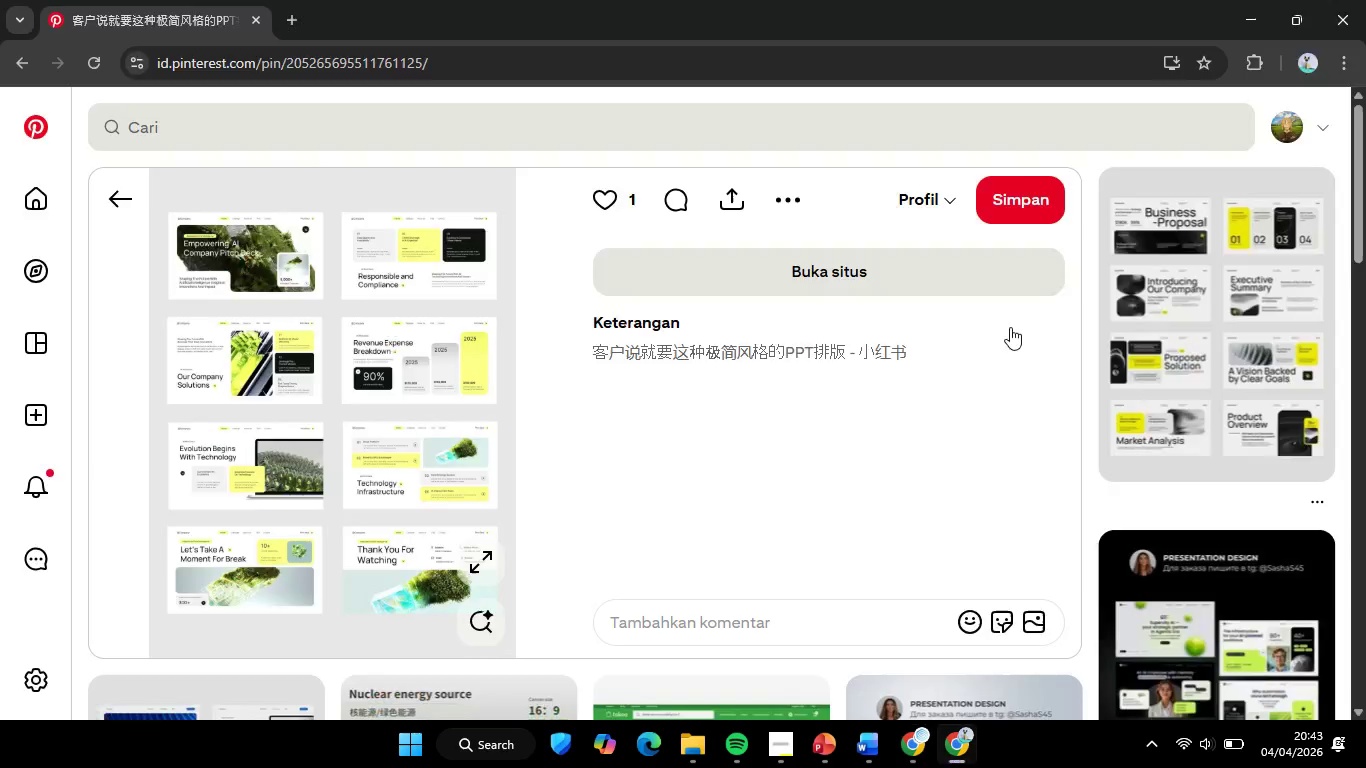 
left_click([1258, 15])
 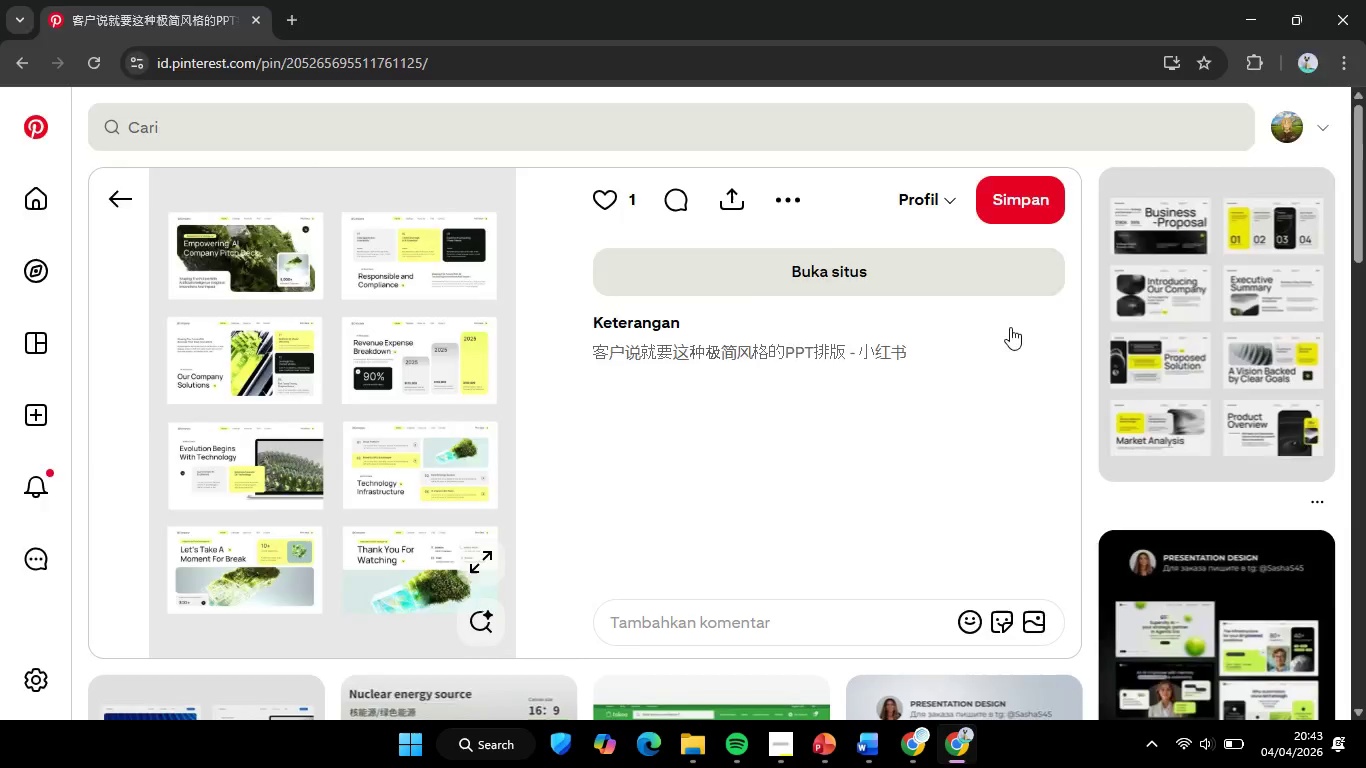 
left_click([110, 553])
 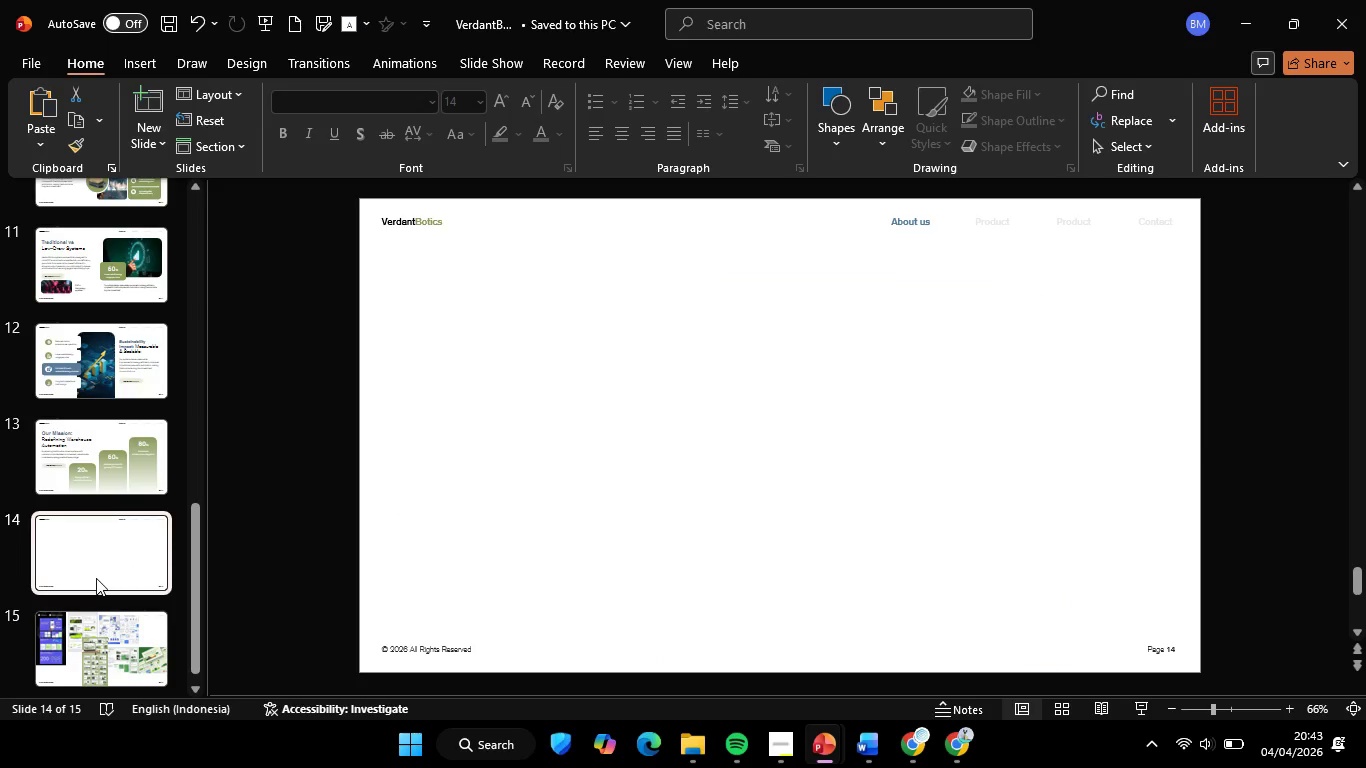 
left_click([73, 661])
 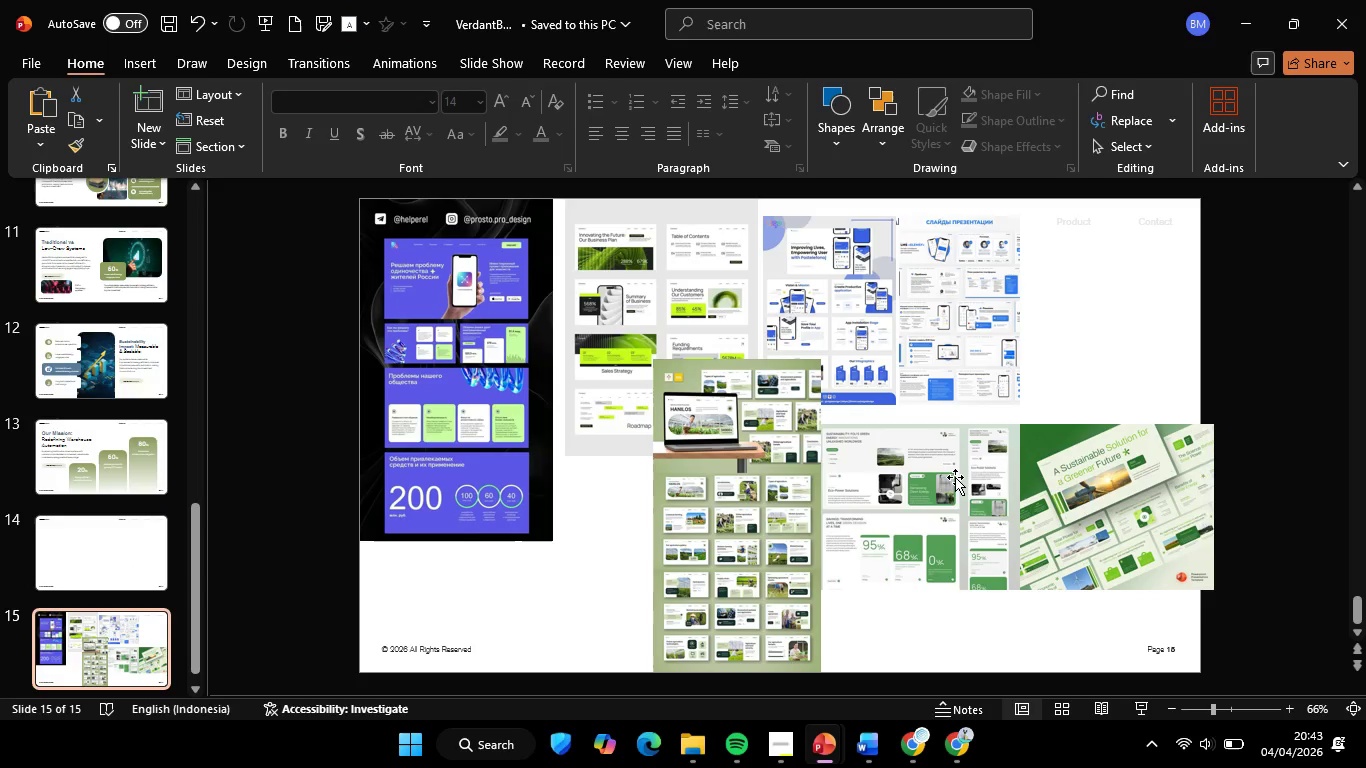 
left_click([953, 477])
 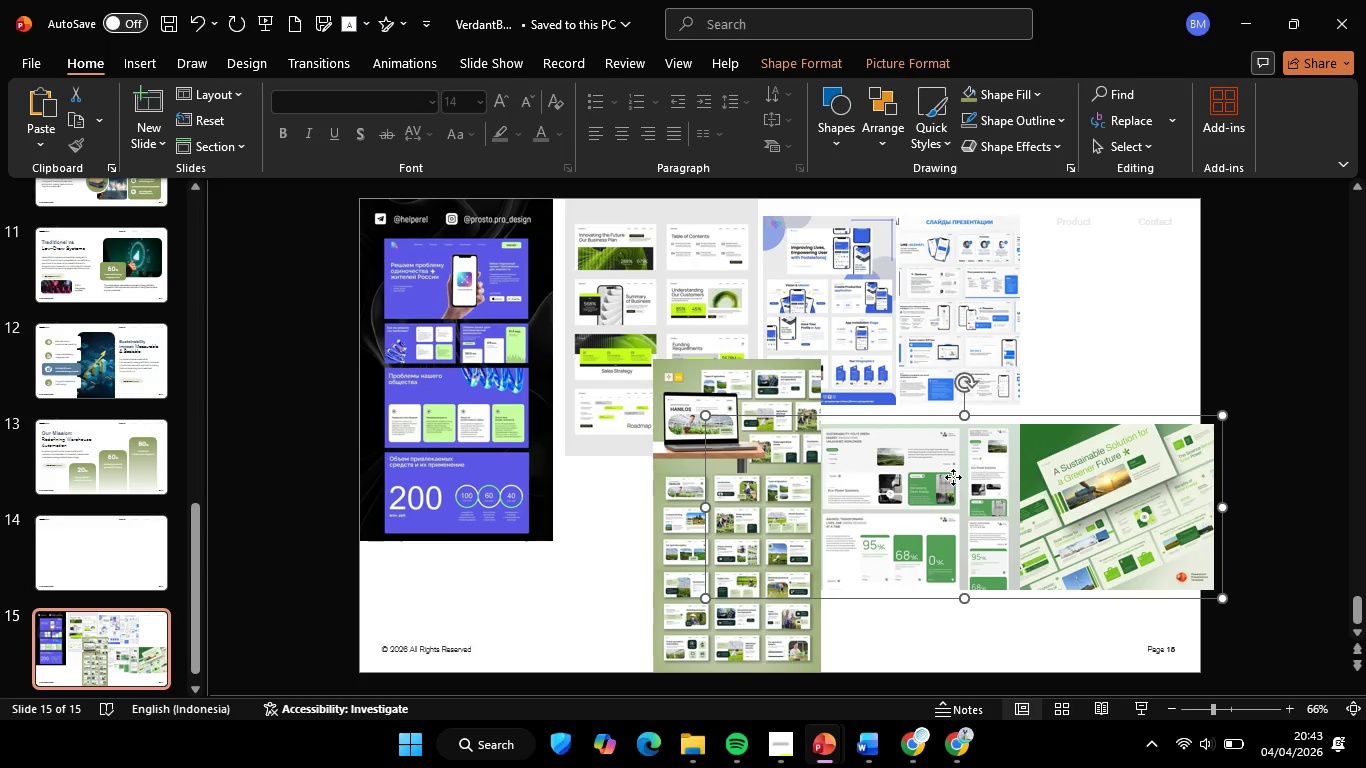 
left_click([953, 477])
 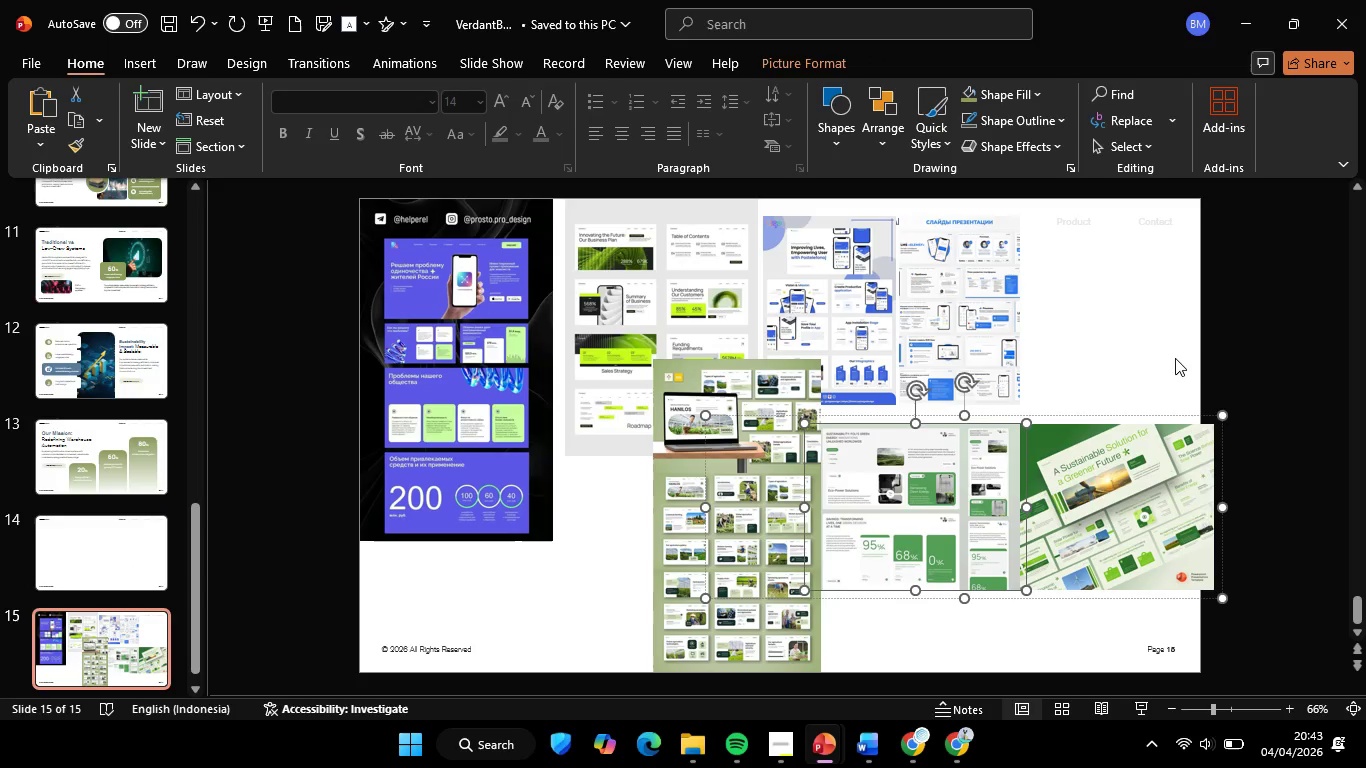 
left_click([1175, 358])
 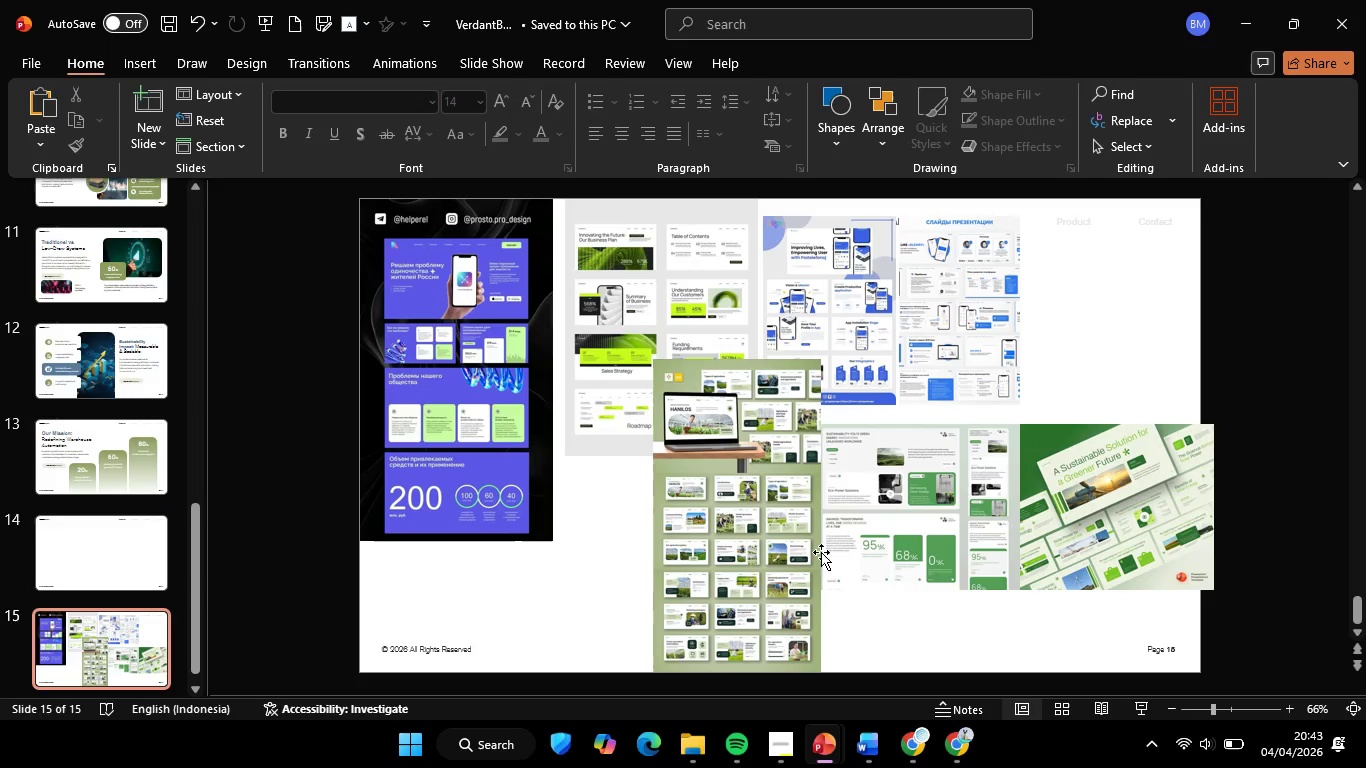 
left_click([724, 499])
 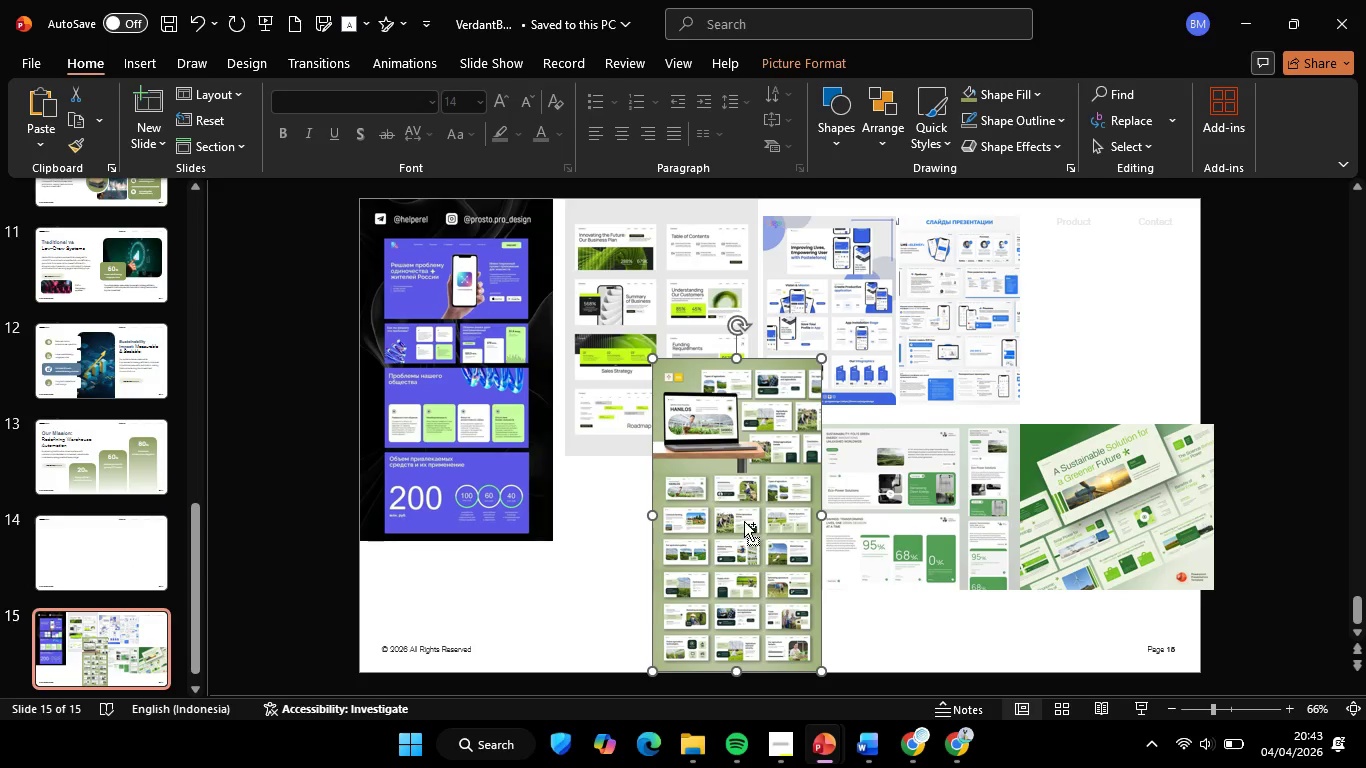 
hold_key(key=ControlLeft, duration=0.38)
scroll: coordinate [711, 504], scroll_direction: up, amount: 1.0
 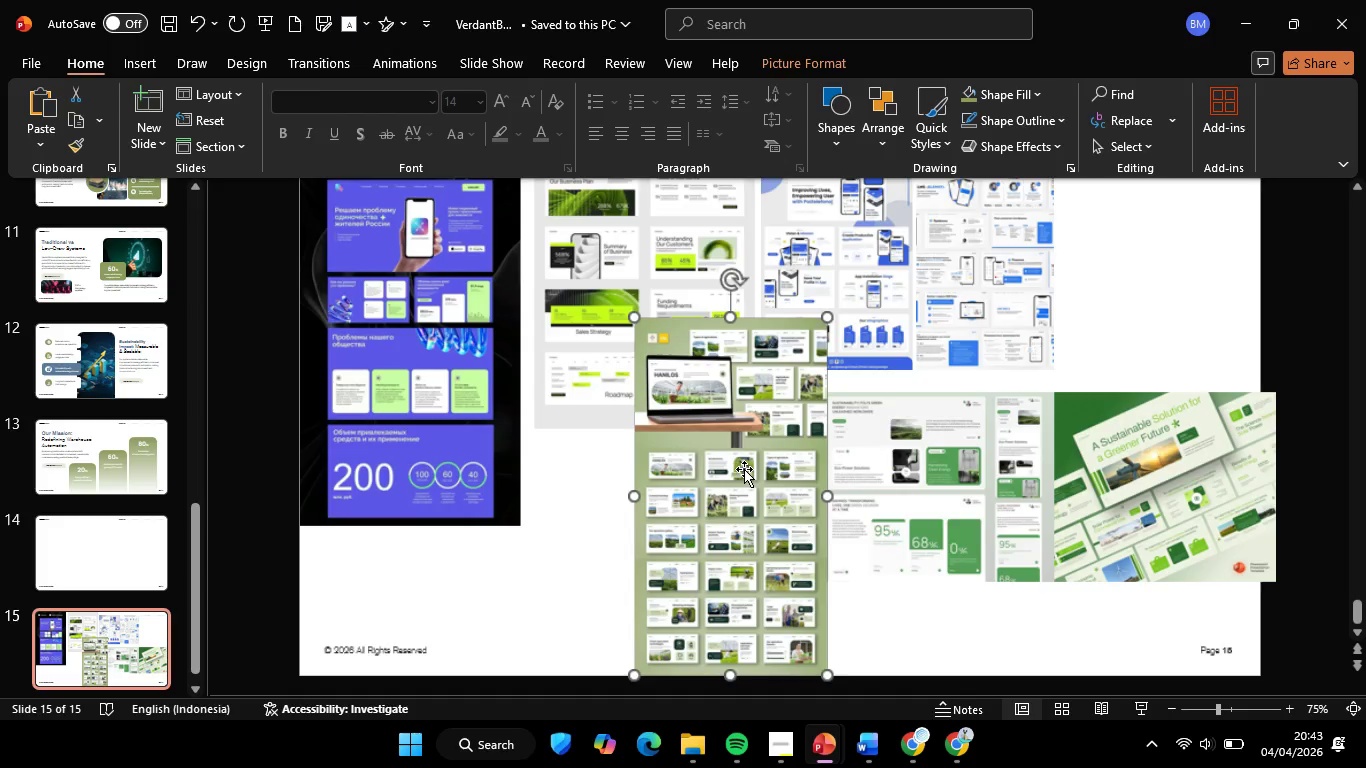 
hold_key(key=ShiftLeft, duration=1.25)
left_click_drag(start_coordinate=[828, 324], to_coordinate=[739, 477])
 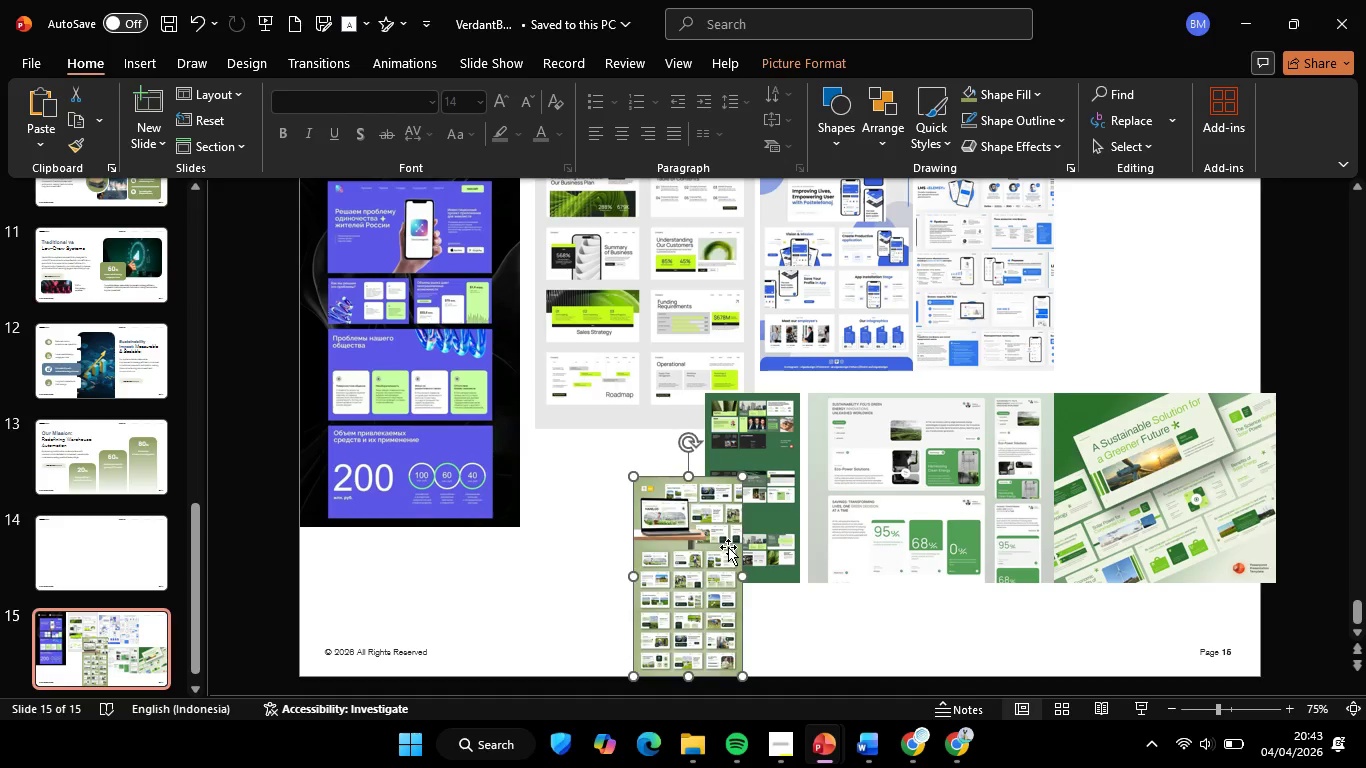 
left_click_drag(start_coordinate=[728, 547], to_coordinate=[632, 511])
 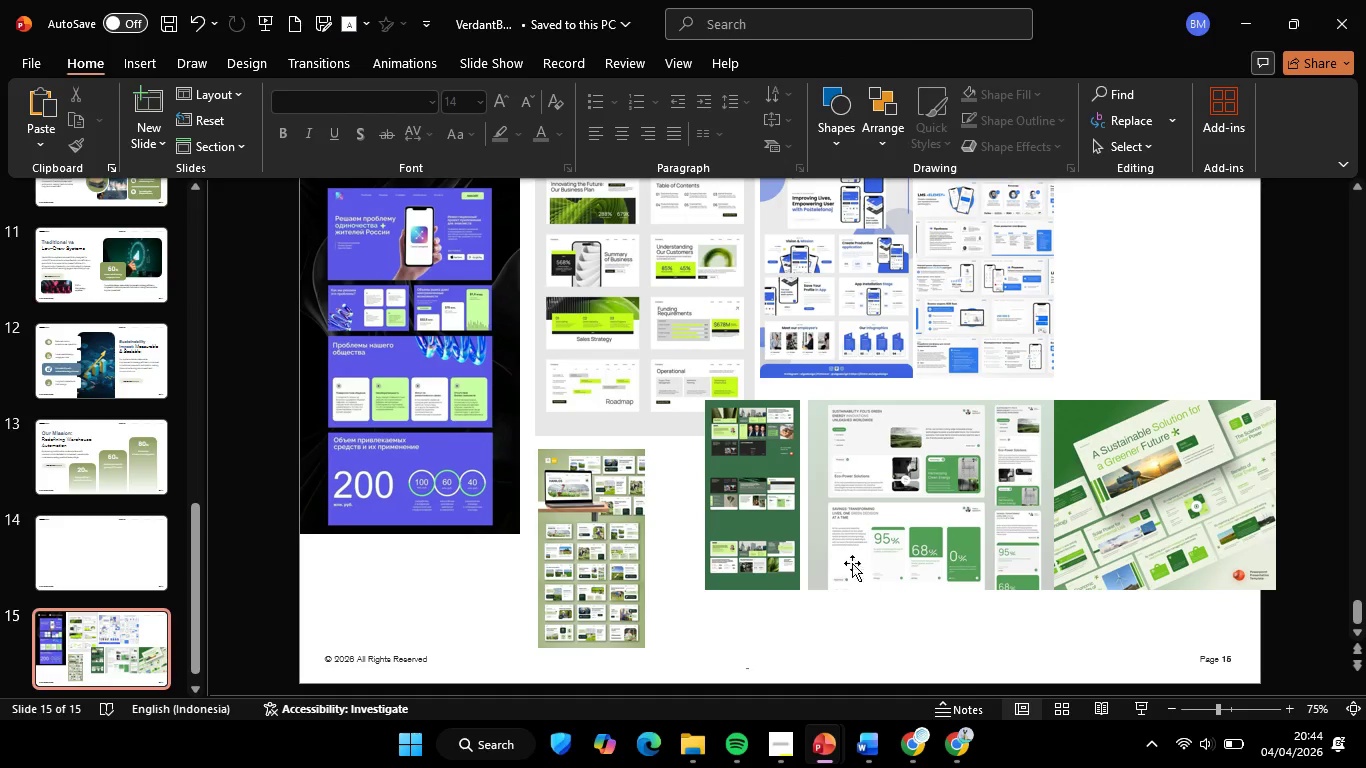 
left_click([758, 495])
 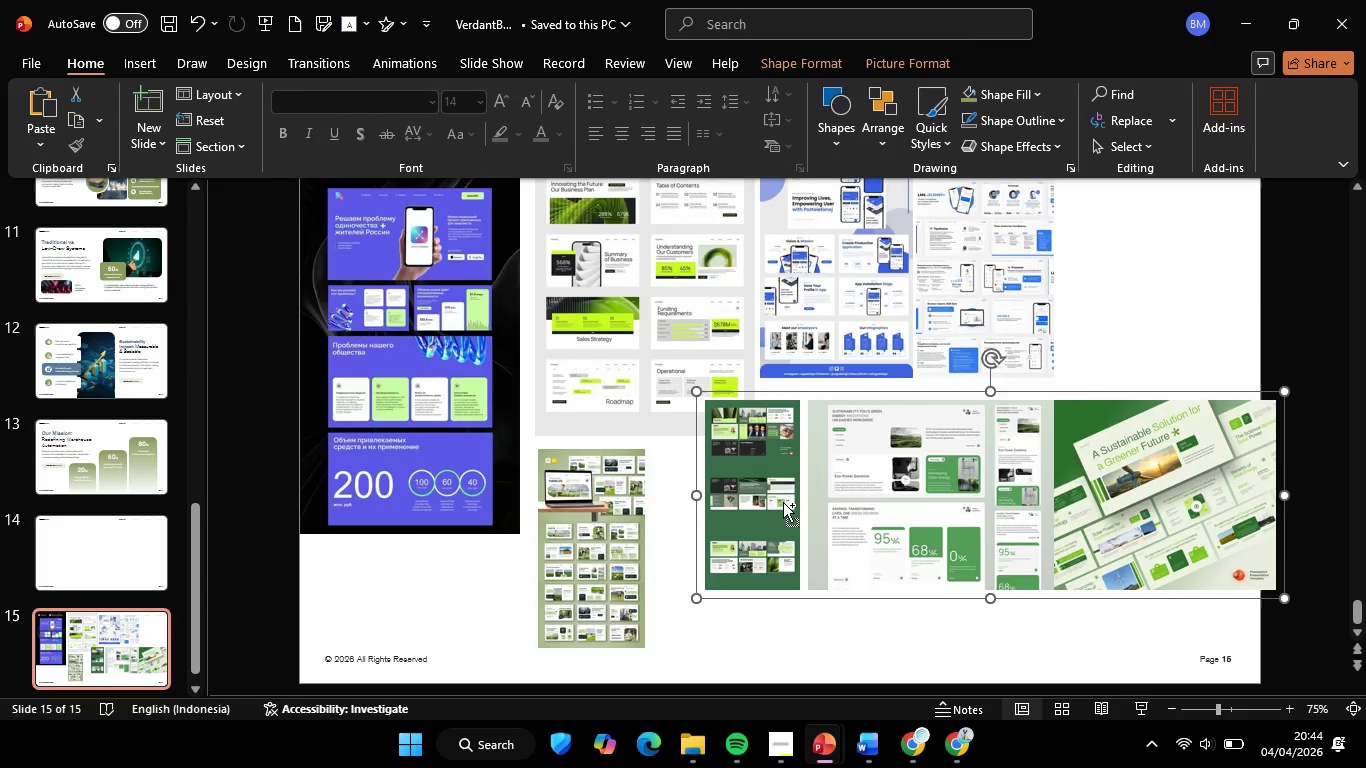 
hold_key(key=ControlLeft, duration=0.55)
scroll: coordinate [786, 503], scroll_direction: up, amount: 2.0
 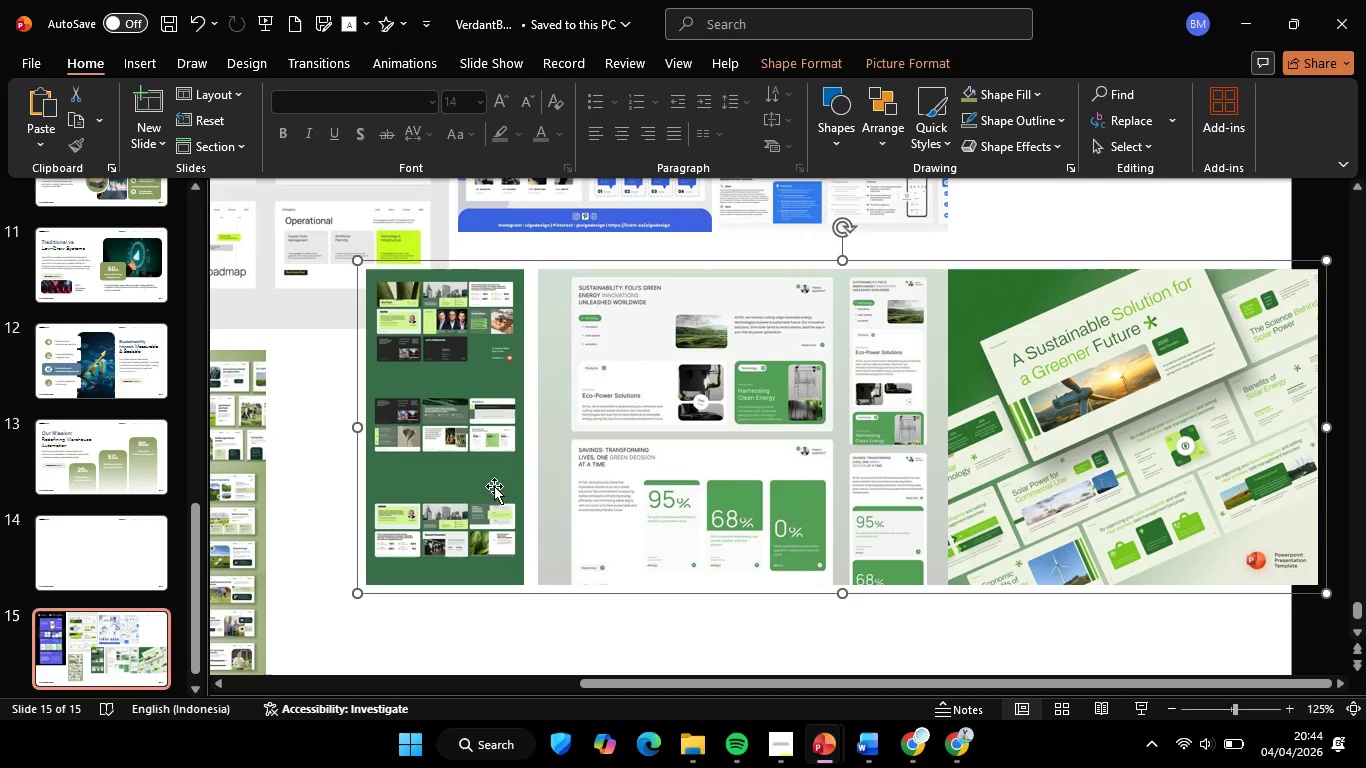 
left_click([487, 479])
 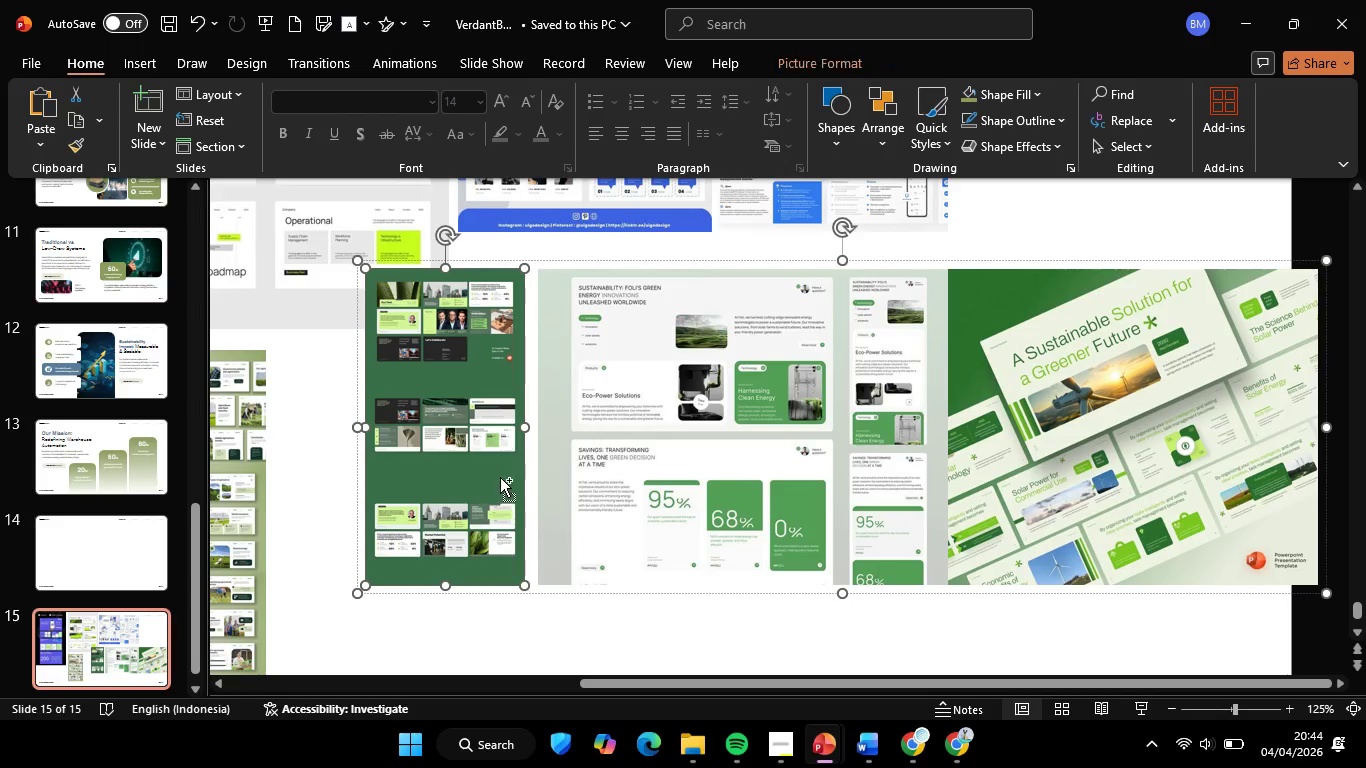 
hold_key(key=ControlLeft, duration=0.55)
scroll: coordinate [502, 480], scroll_direction: up, amount: 3.0
 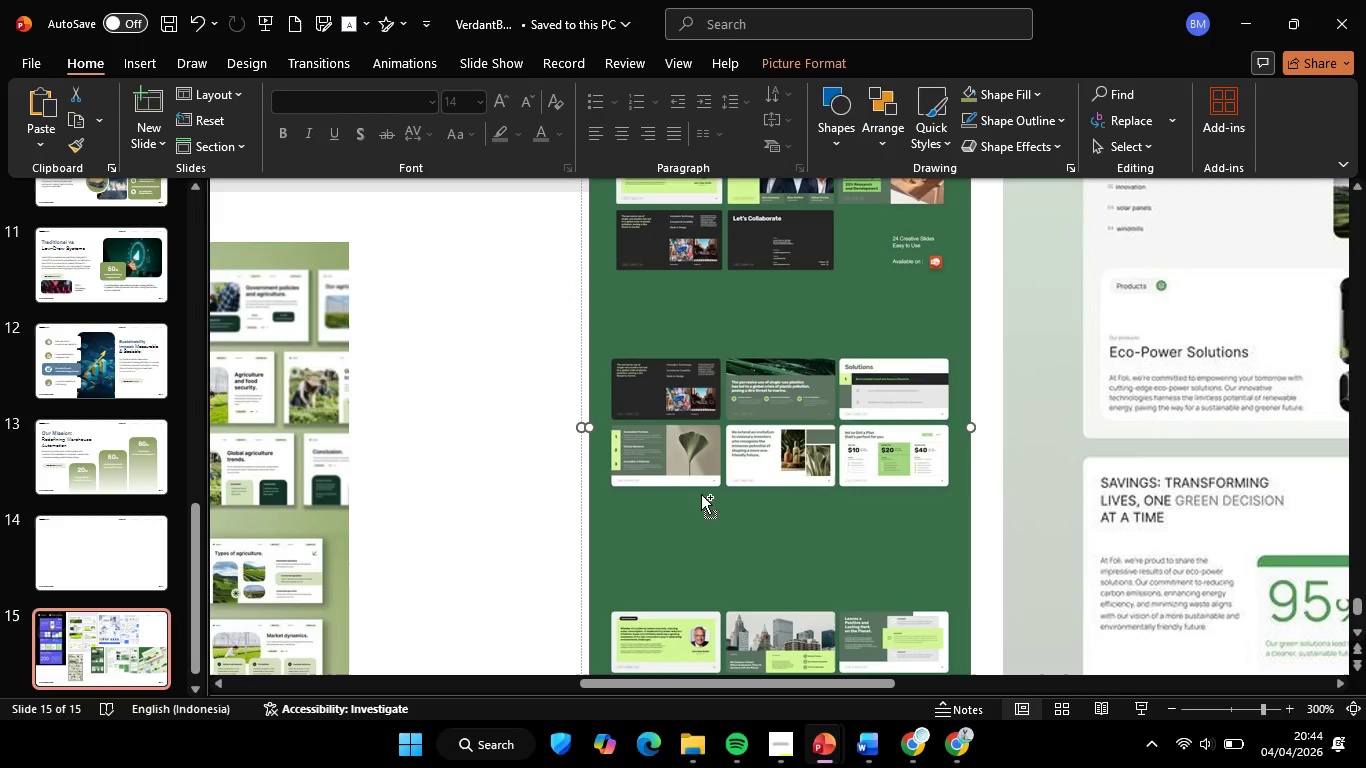 
hold_key(key=ControlLeft, duration=0.39)
scroll: coordinate [783, 488], scroll_direction: up, amount: 1.0
 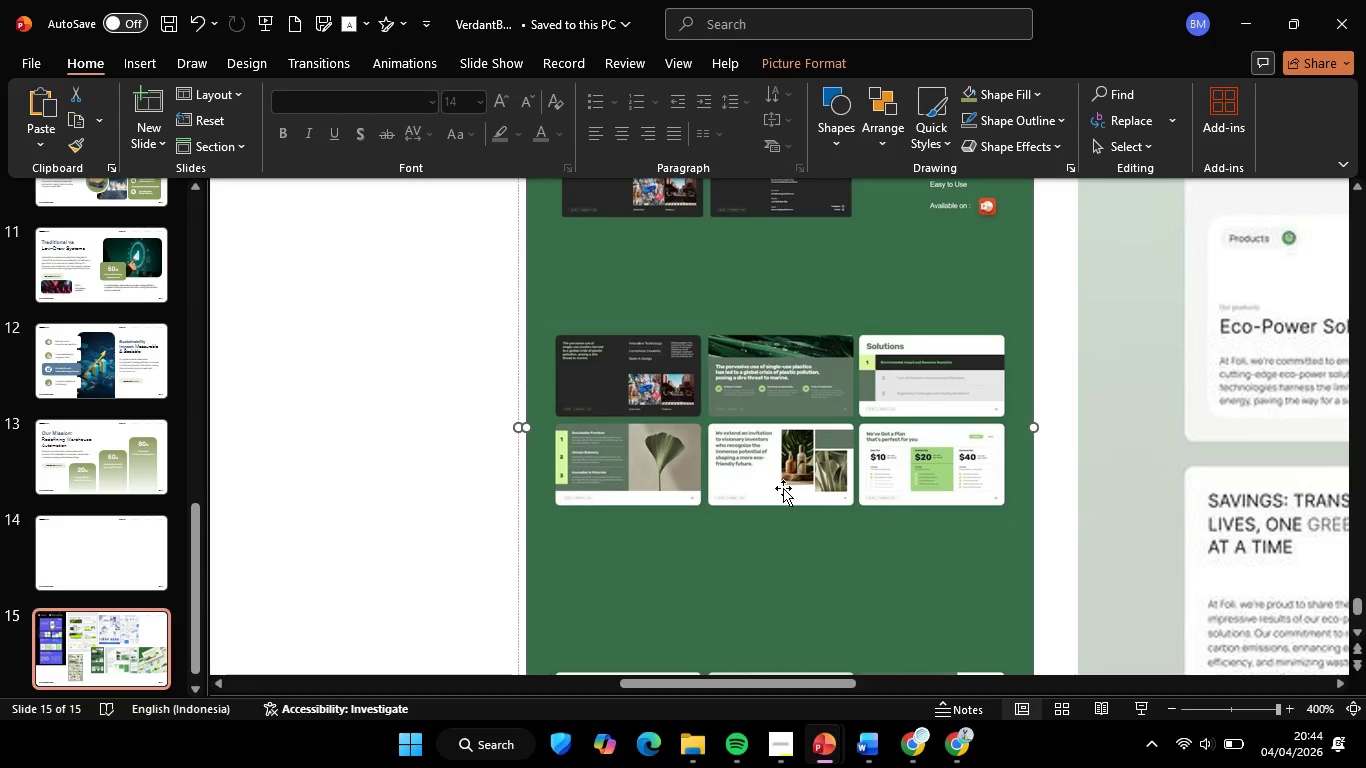 
hold_key(key=ControlLeft, duration=0.47)
scroll: coordinate [783, 488], scroll_direction: none, amount: 0.0
 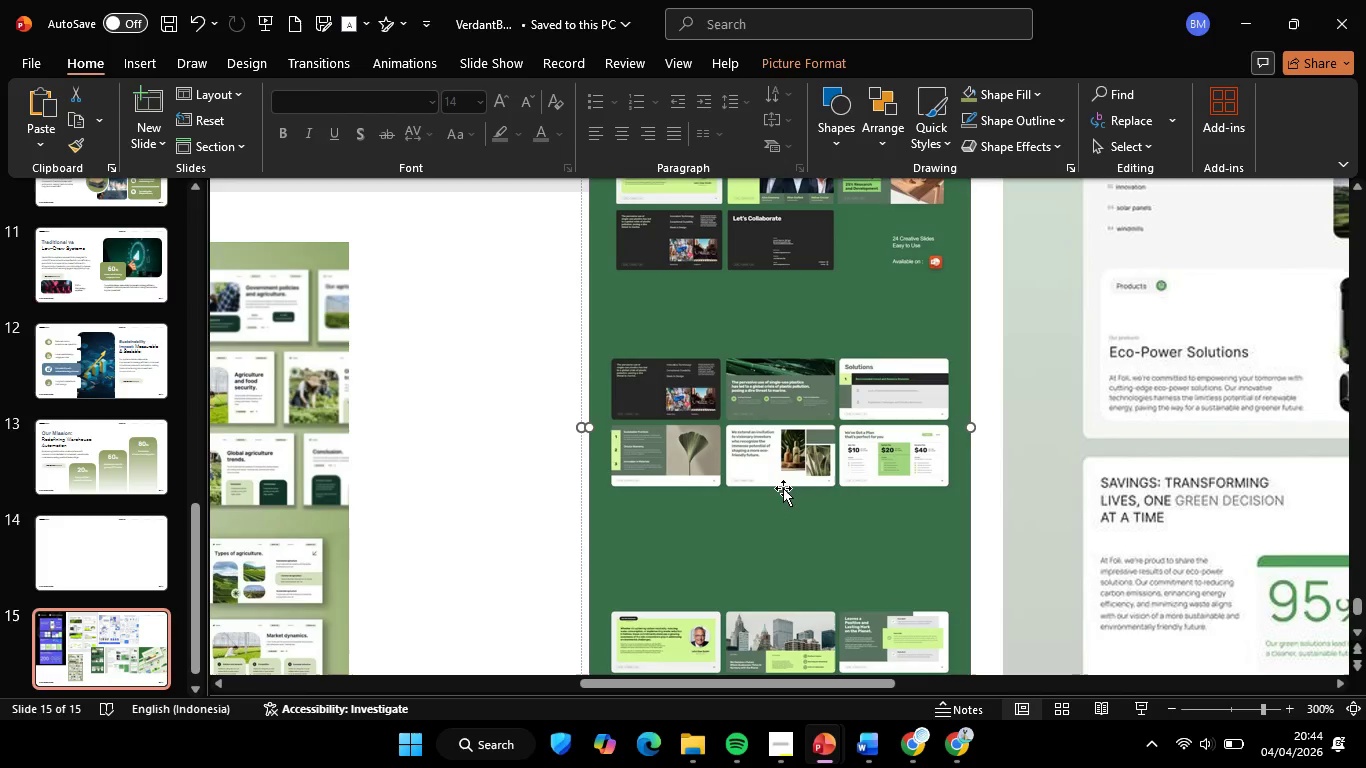 
hold_key(key=ControlLeft, duration=0.31)
scroll: coordinate [783, 488], scroll_direction: down, amount: 2.0
 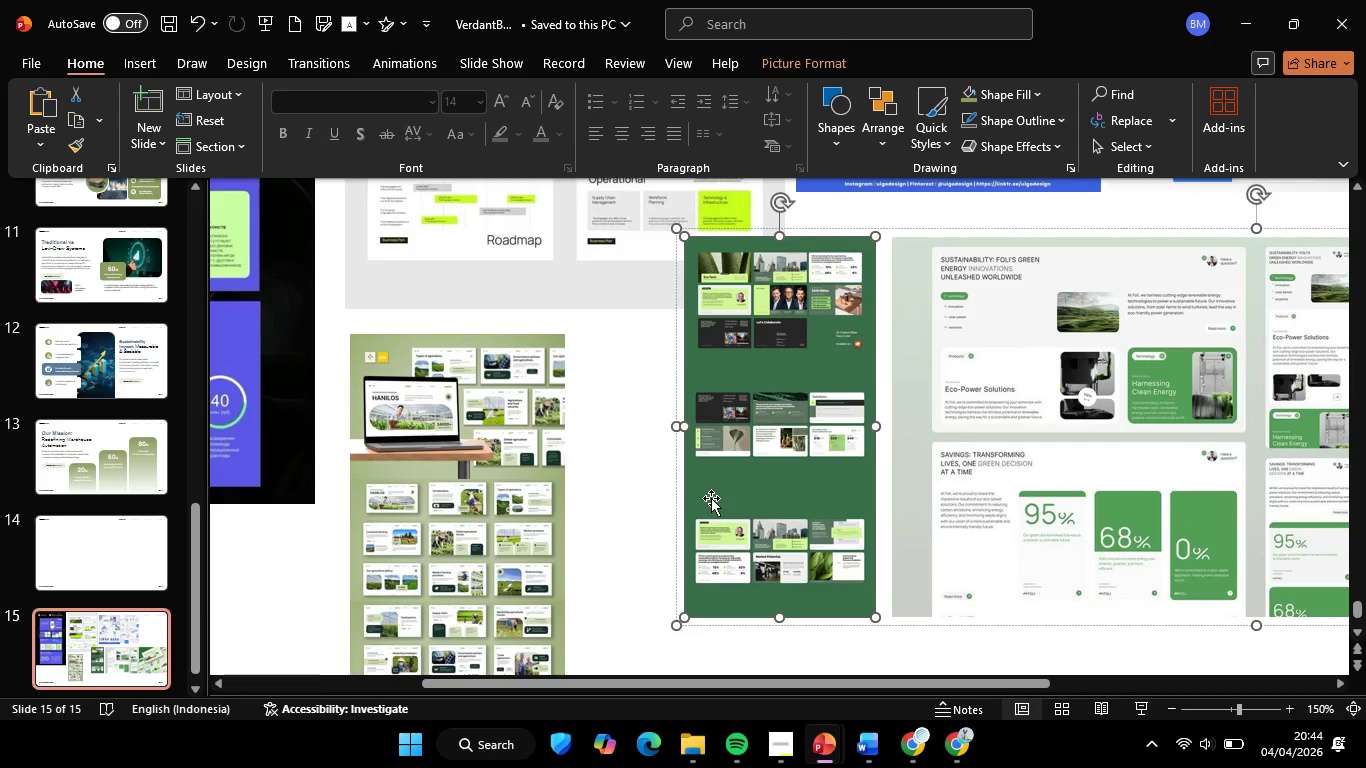 
left_click([490, 524])
 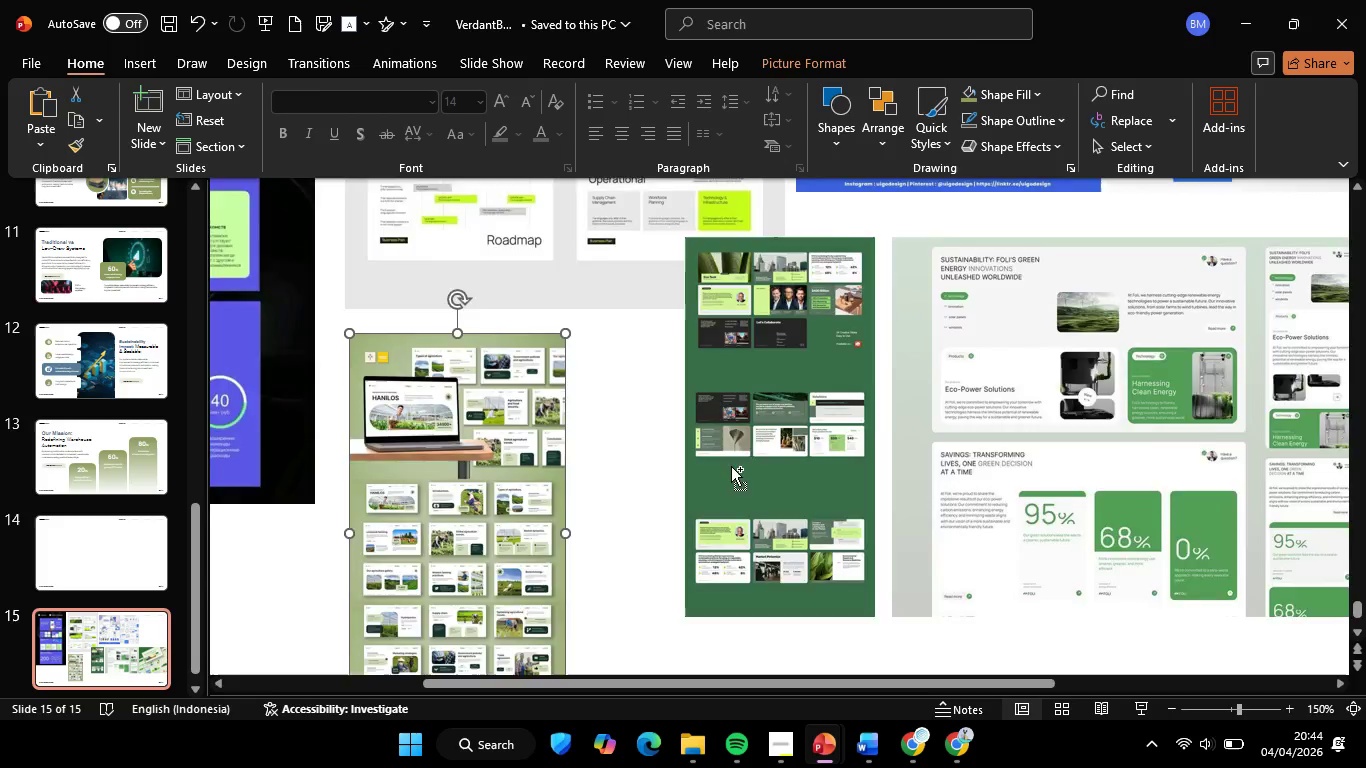 
key(Control+ControlLeft)
 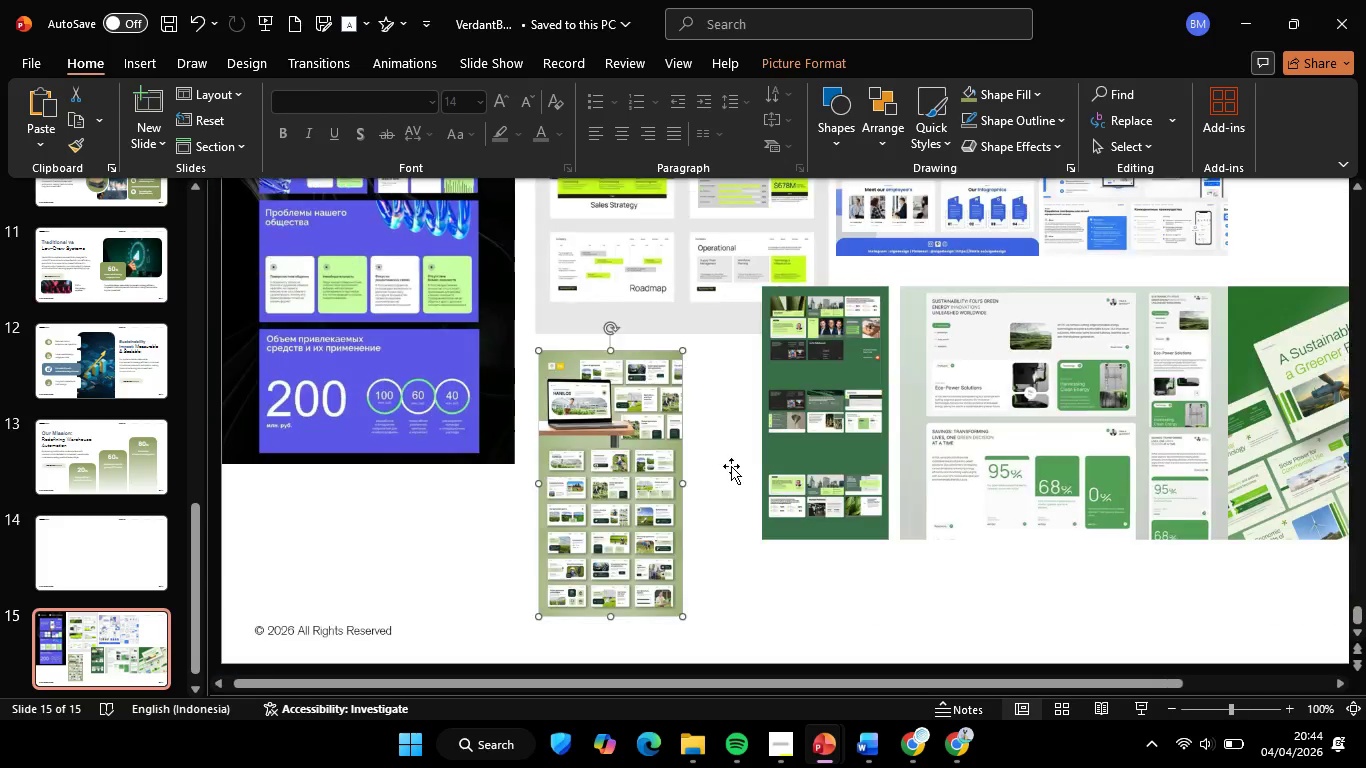 
scroll: coordinate [731, 466], scroll_direction: down, amount: 2.0
 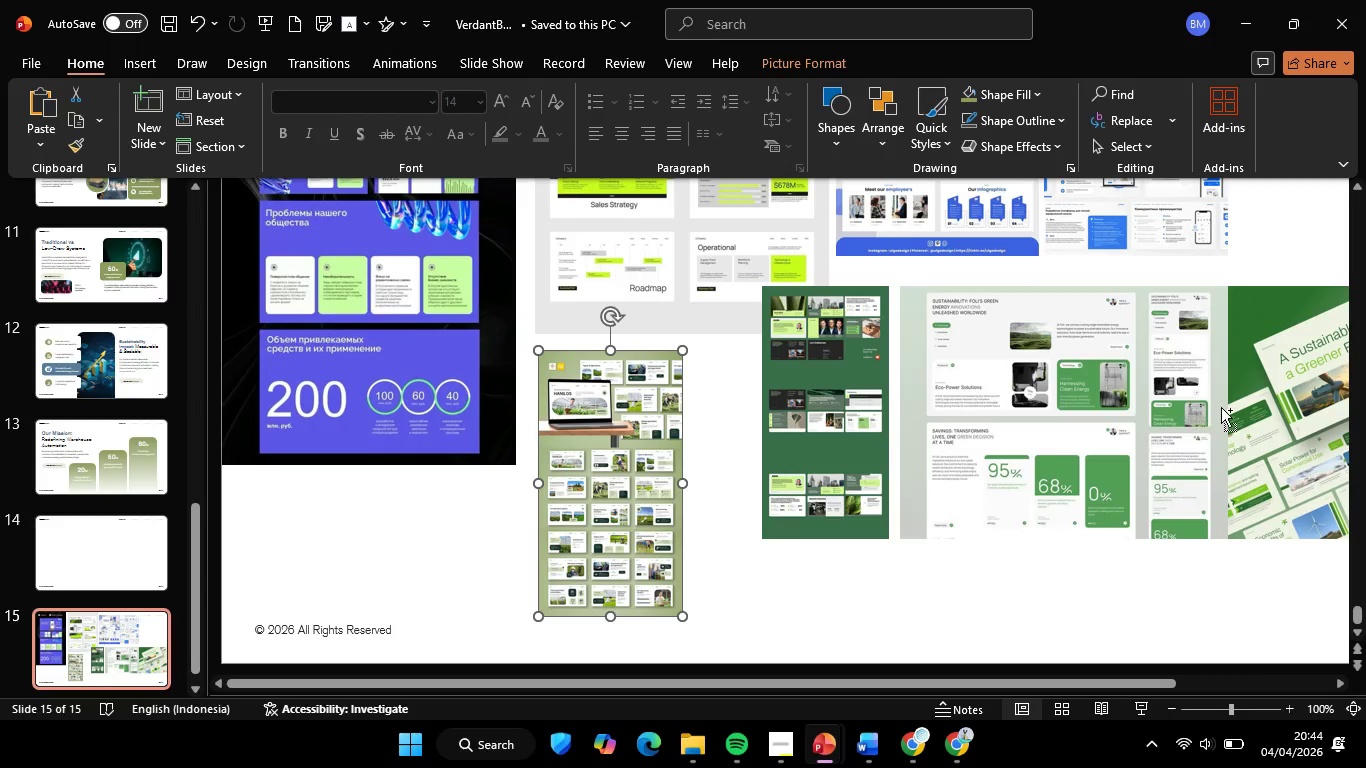 
hold_key(key=ControlLeft, duration=0.39)
scroll: coordinate [1221, 407], scroll_direction: down, amount: 1.0
 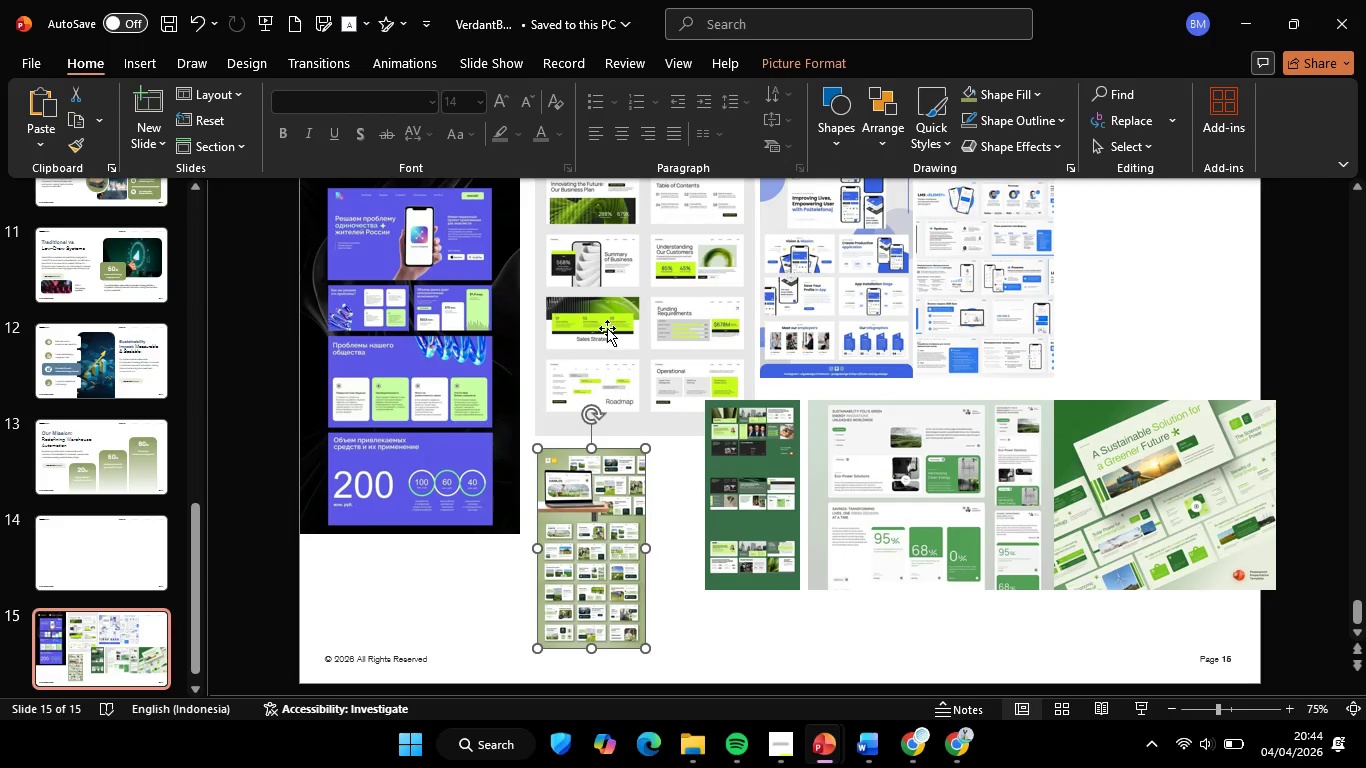 
left_click([606, 328])
 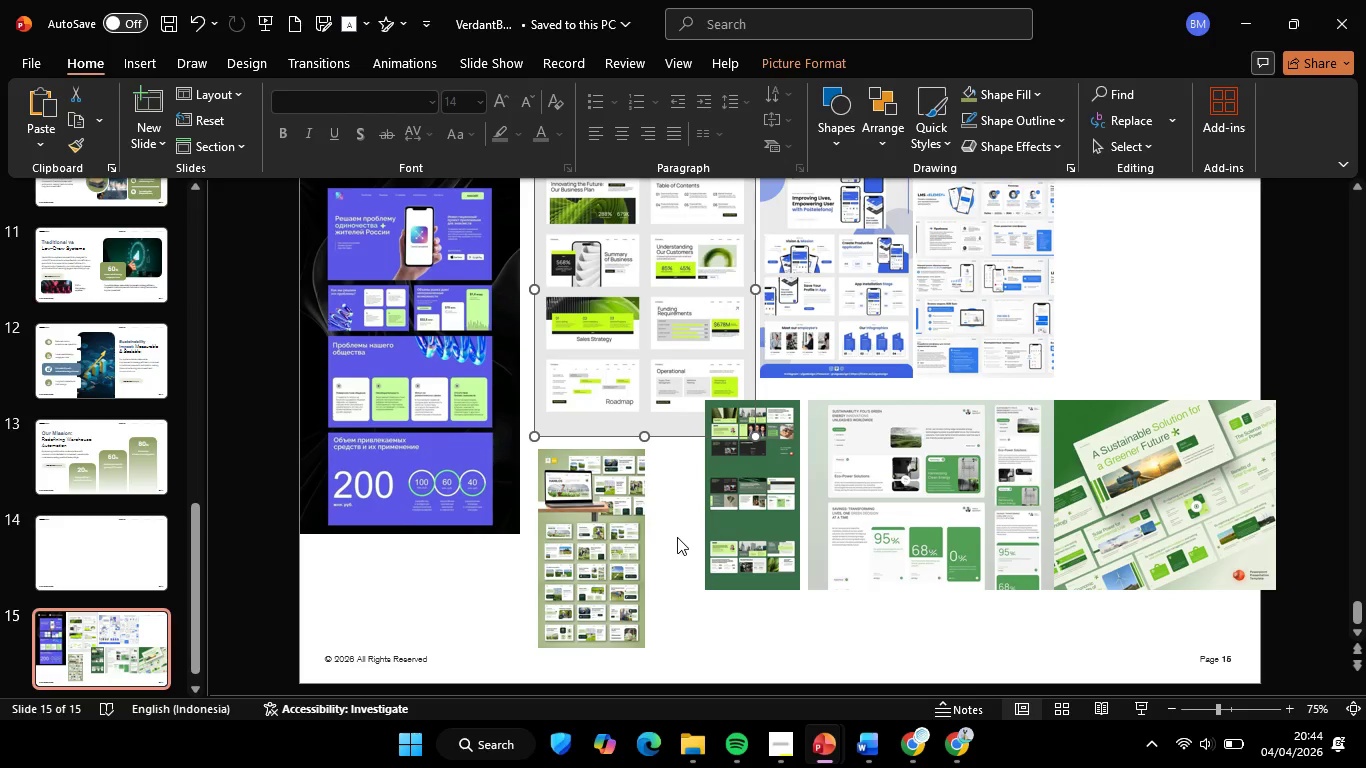 
wait(8.55)
 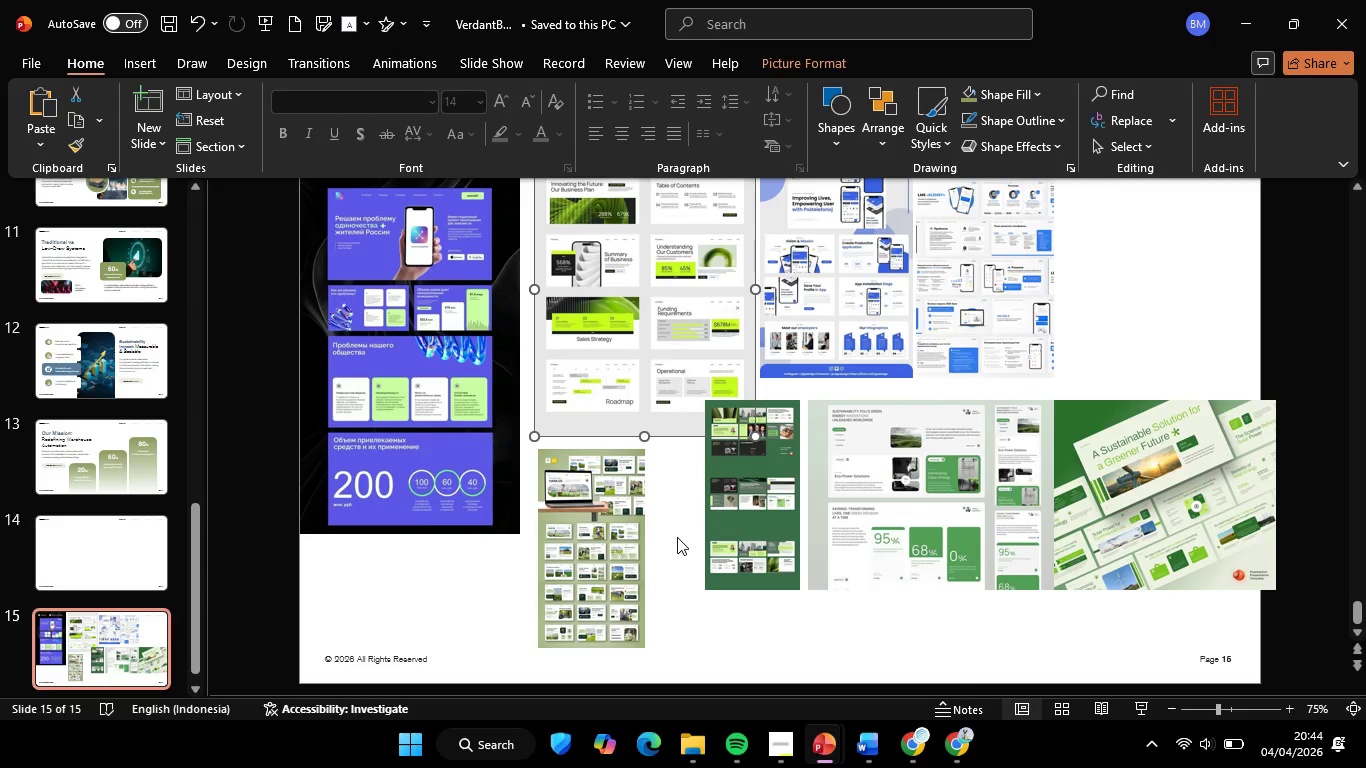 
double_click([763, 532])
 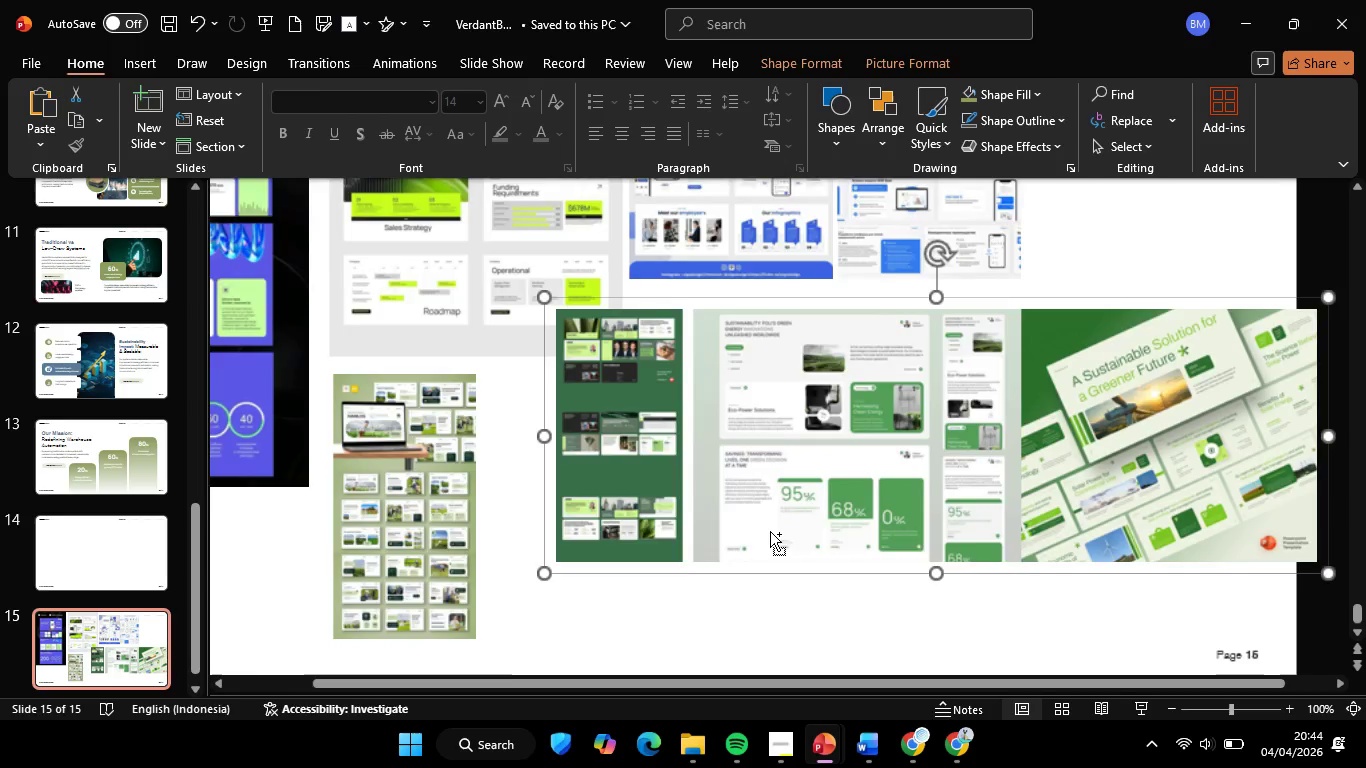 
hold_key(key=ControlLeft, duration=0.47)
scroll: coordinate [770, 531], scroll_direction: up, amount: 1.0
 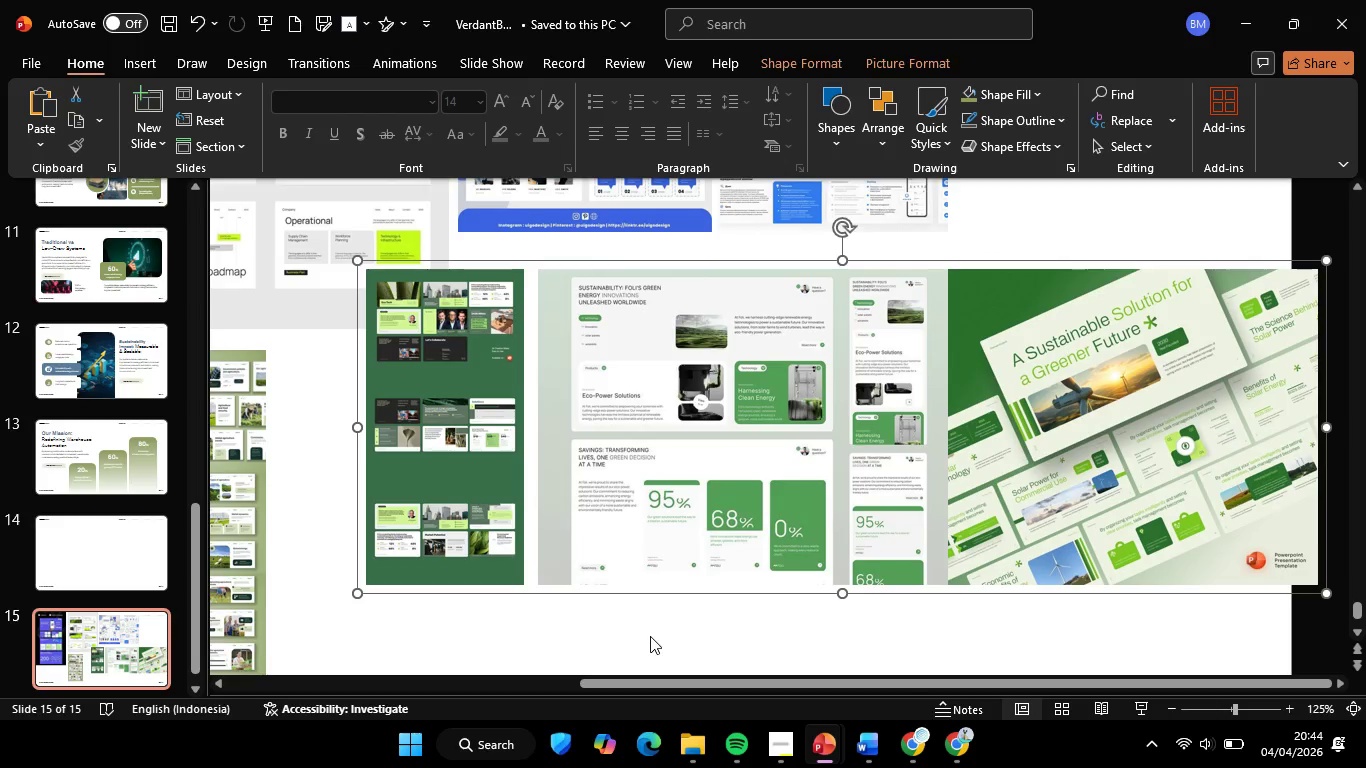 
left_click([650, 636])
 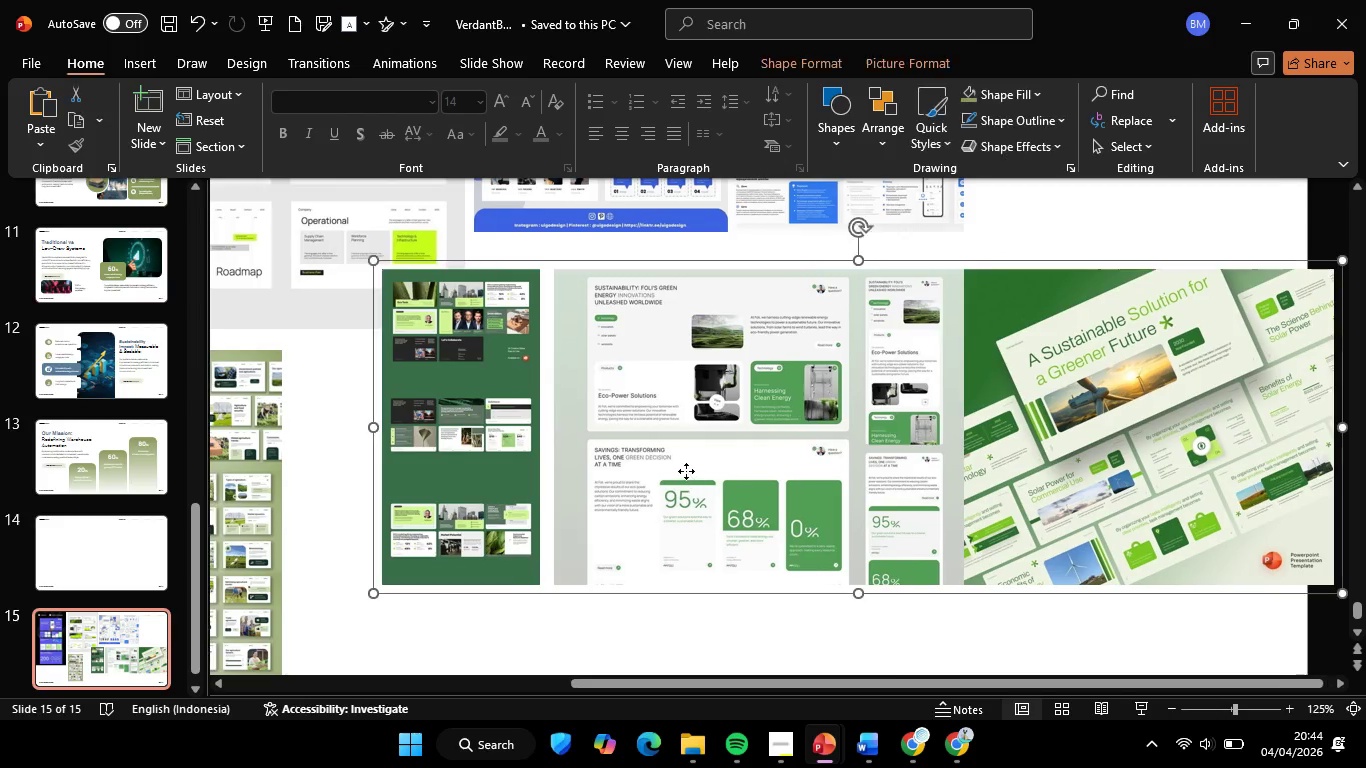 
left_click([686, 471])
 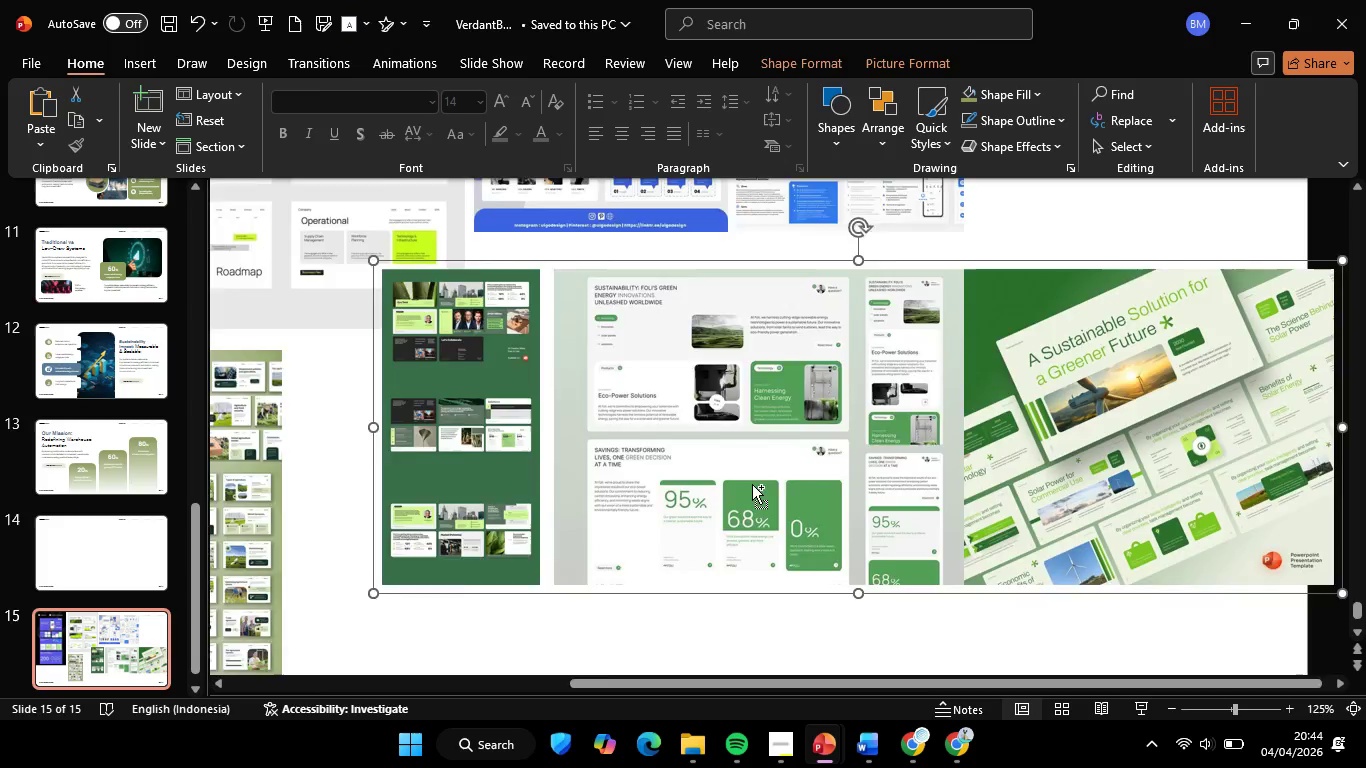 
hold_key(key=ControlLeft, duration=0.44)
scroll: coordinate [752, 484], scroll_direction: up, amount: 2.0
 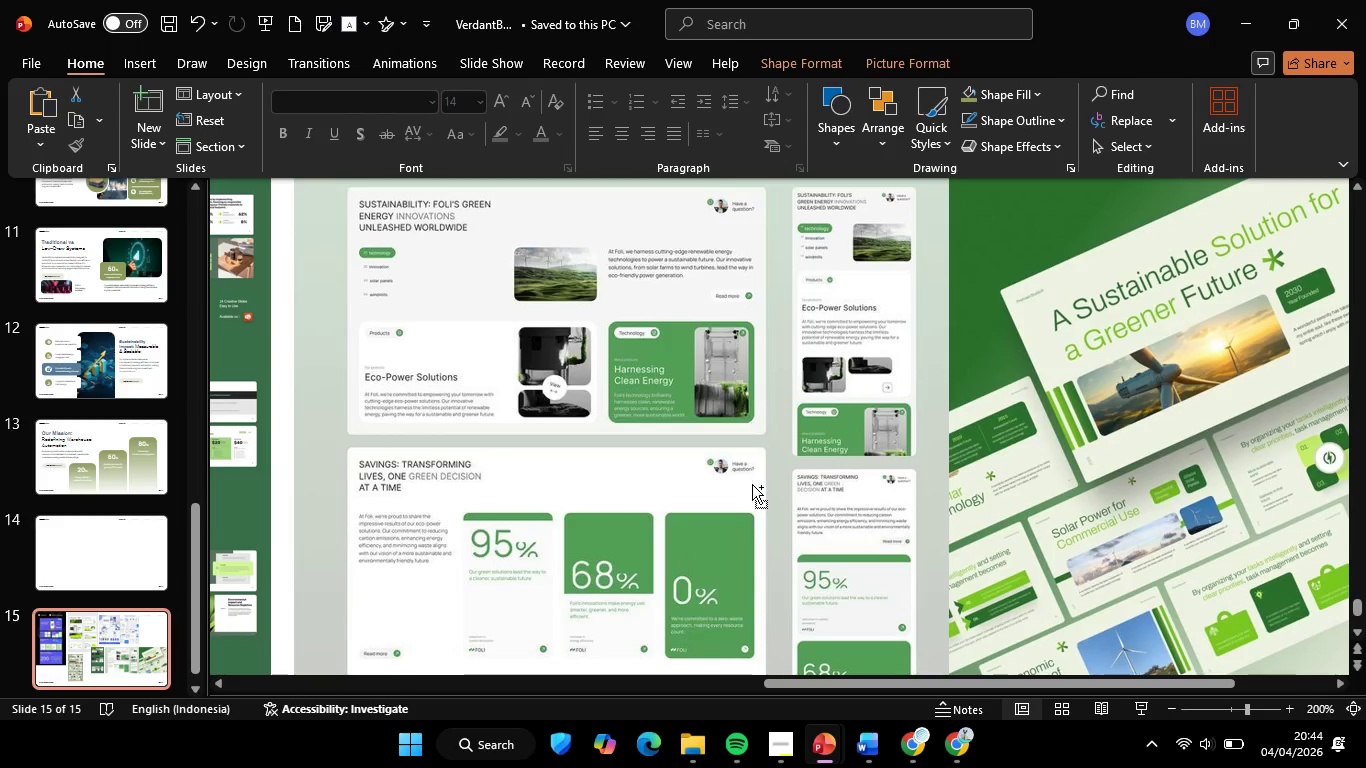 
hold_key(key=ControlLeft, duration=0.73)
scroll: coordinate [752, 484], scroll_direction: none, amount: 0.0
 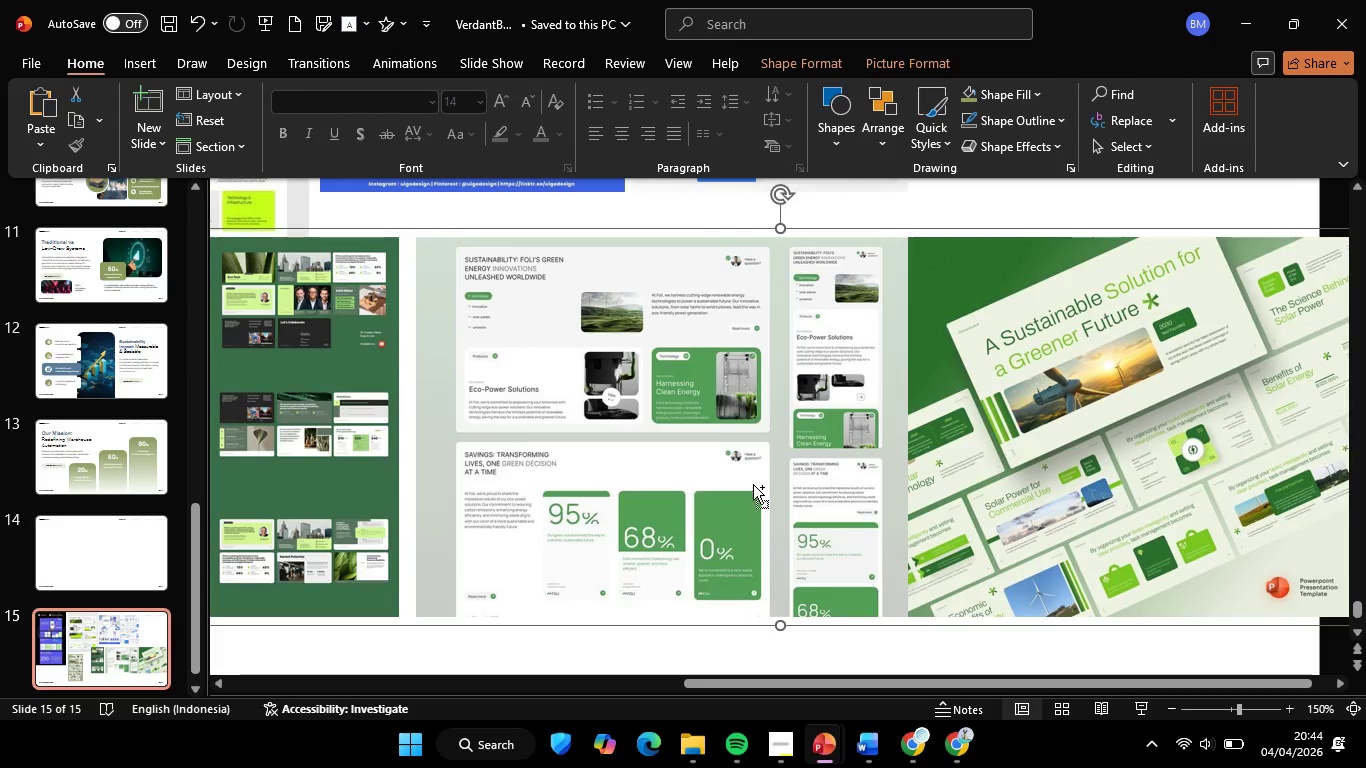 
key(Control+ControlLeft)
 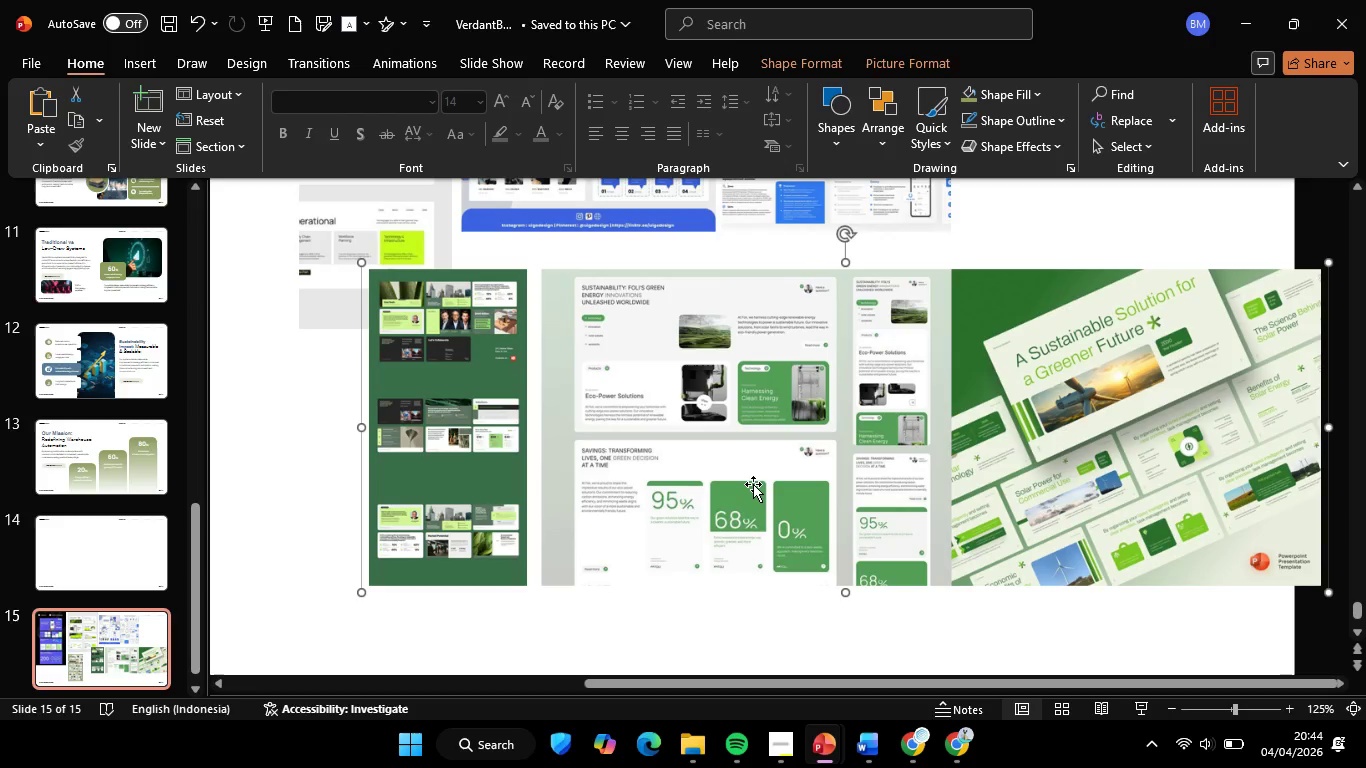 
scroll: coordinate [753, 484], scroll_direction: down, amount: 1.0
 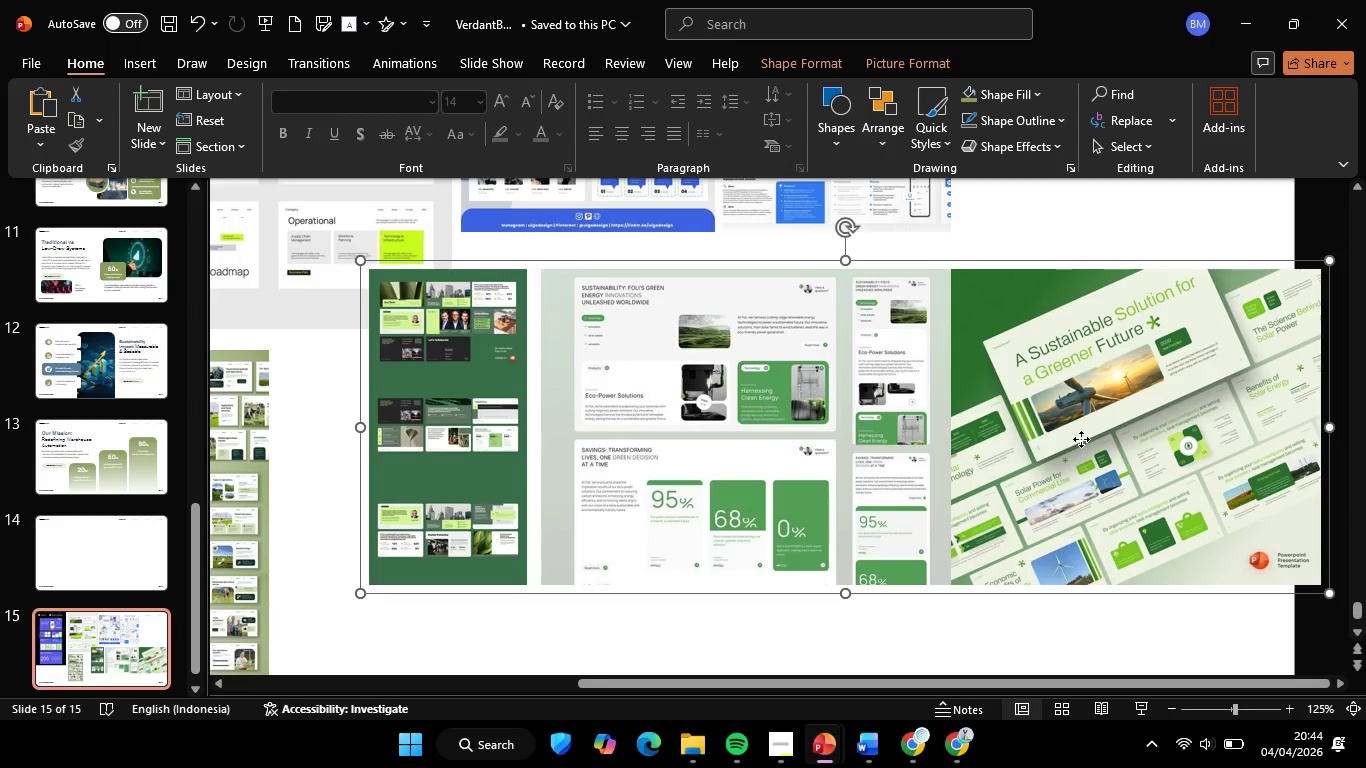 
left_click([1081, 439])
 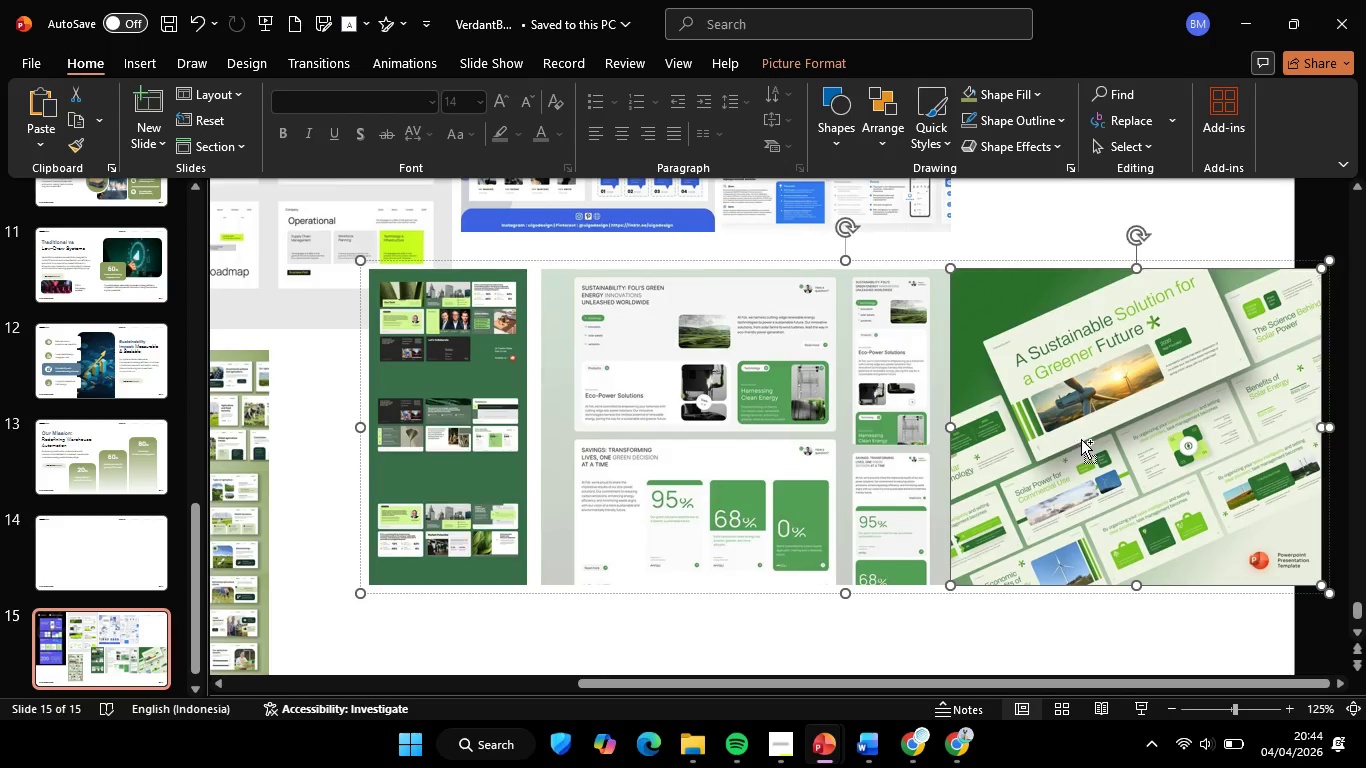 
hold_key(key=ControlLeft, duration=0.38)
scroll: coordinate [1081, 439], scroll_direction: down, amount: 1.0
 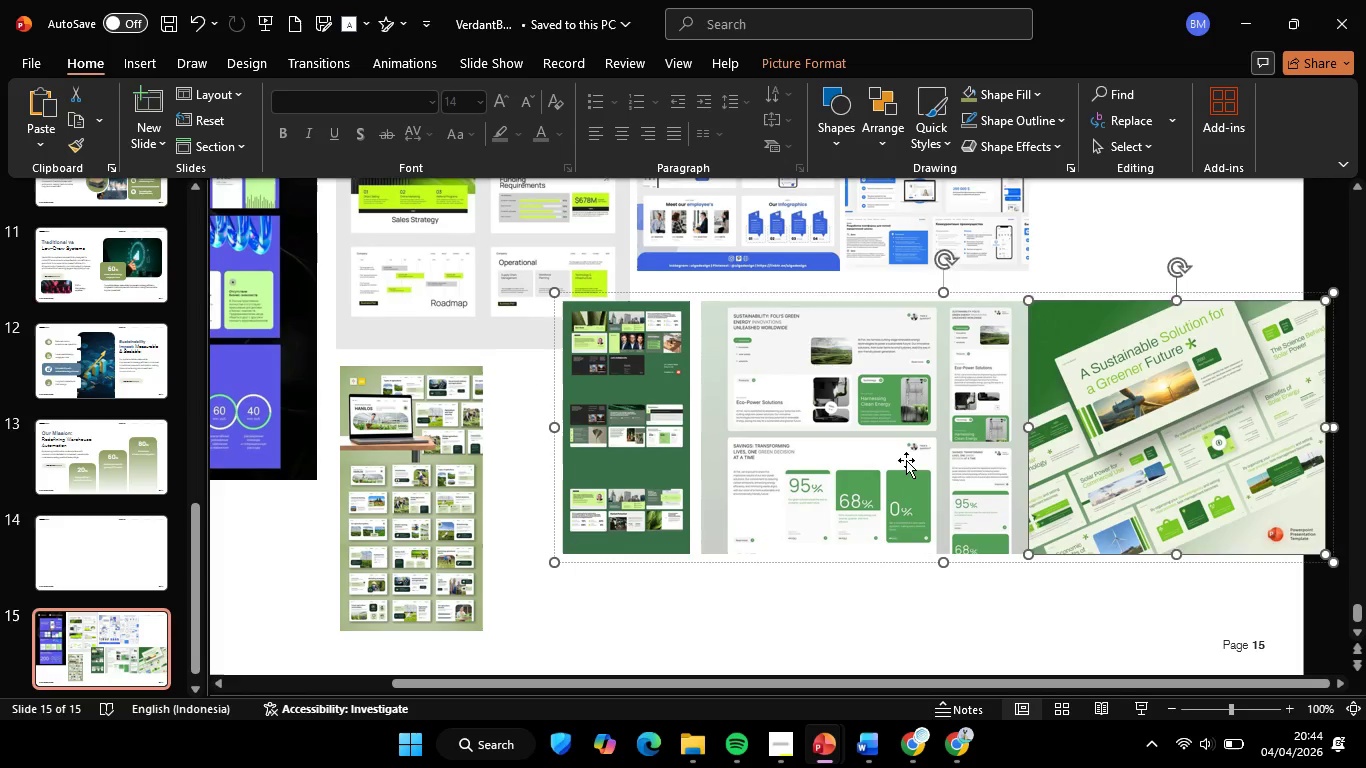 
left_click([906, 460])
 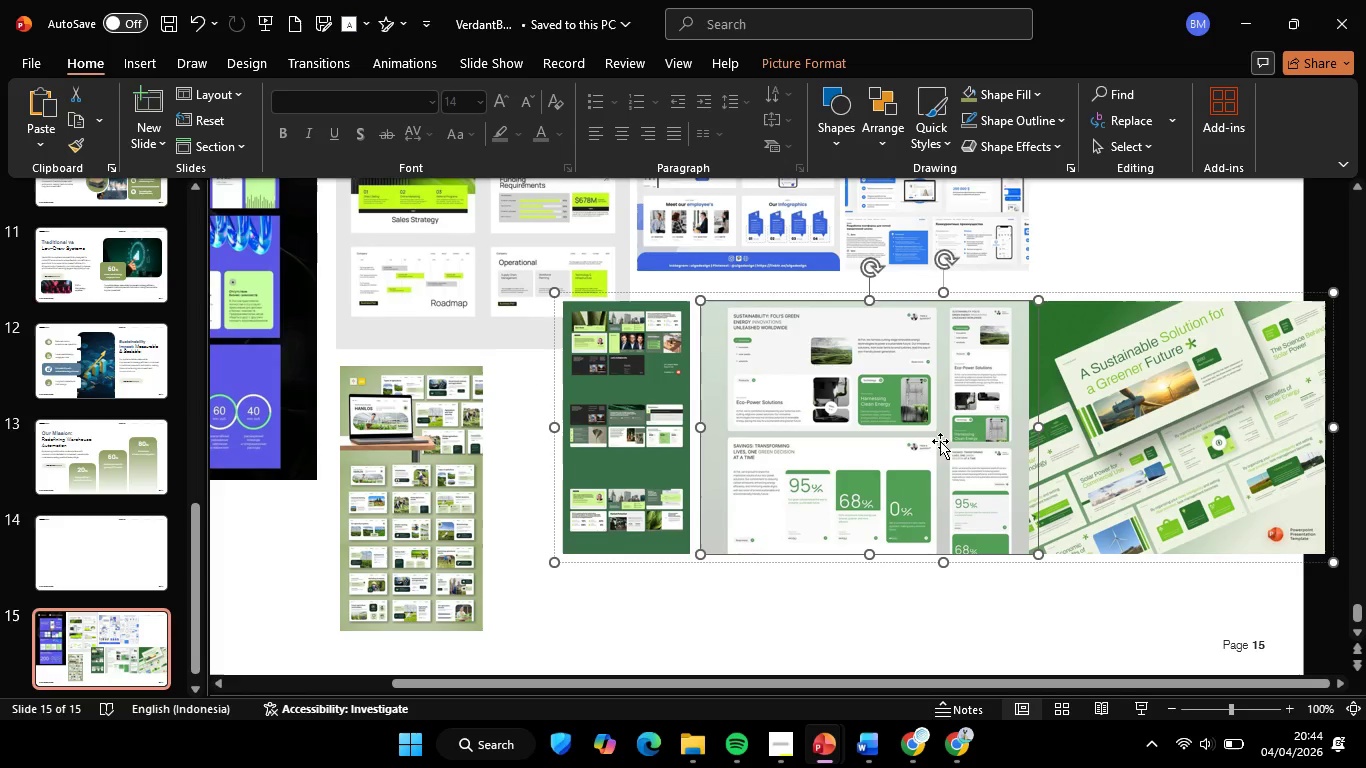 
hold_key(key=ShiftLeft, duration=1.22)
left_click_drag(start_coordinate=[940, 440], to_coordinate=[929, 441])
 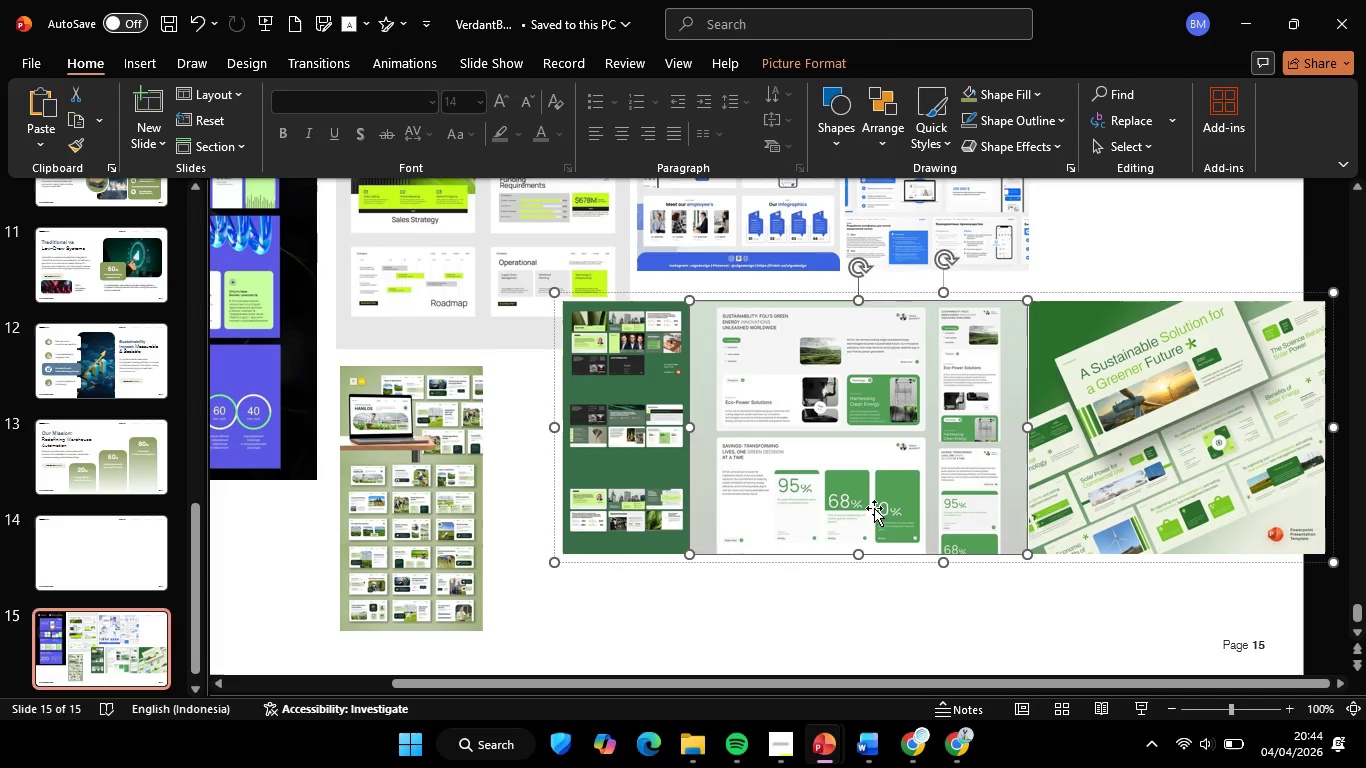 
left_click([577, 452])
 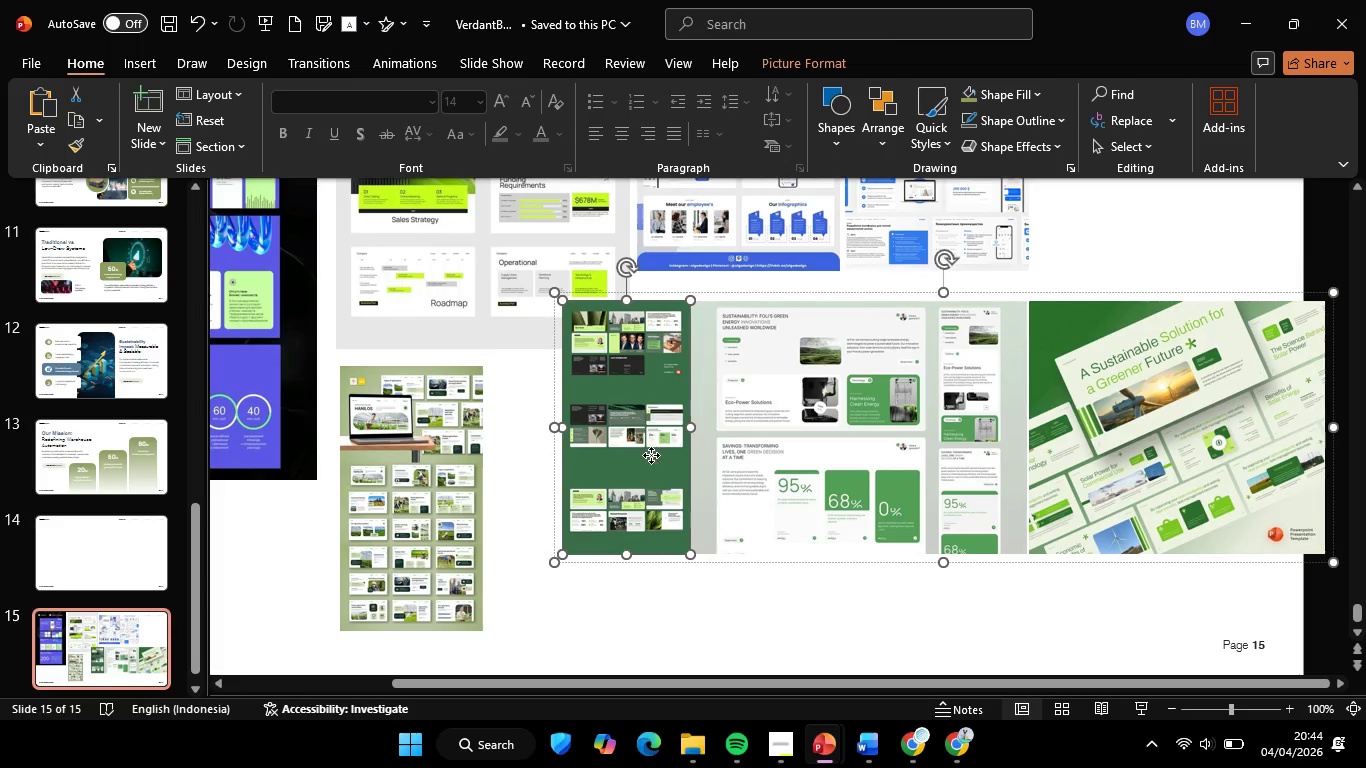 
hold_key(key=ShiftLeft, duration=0.91)